 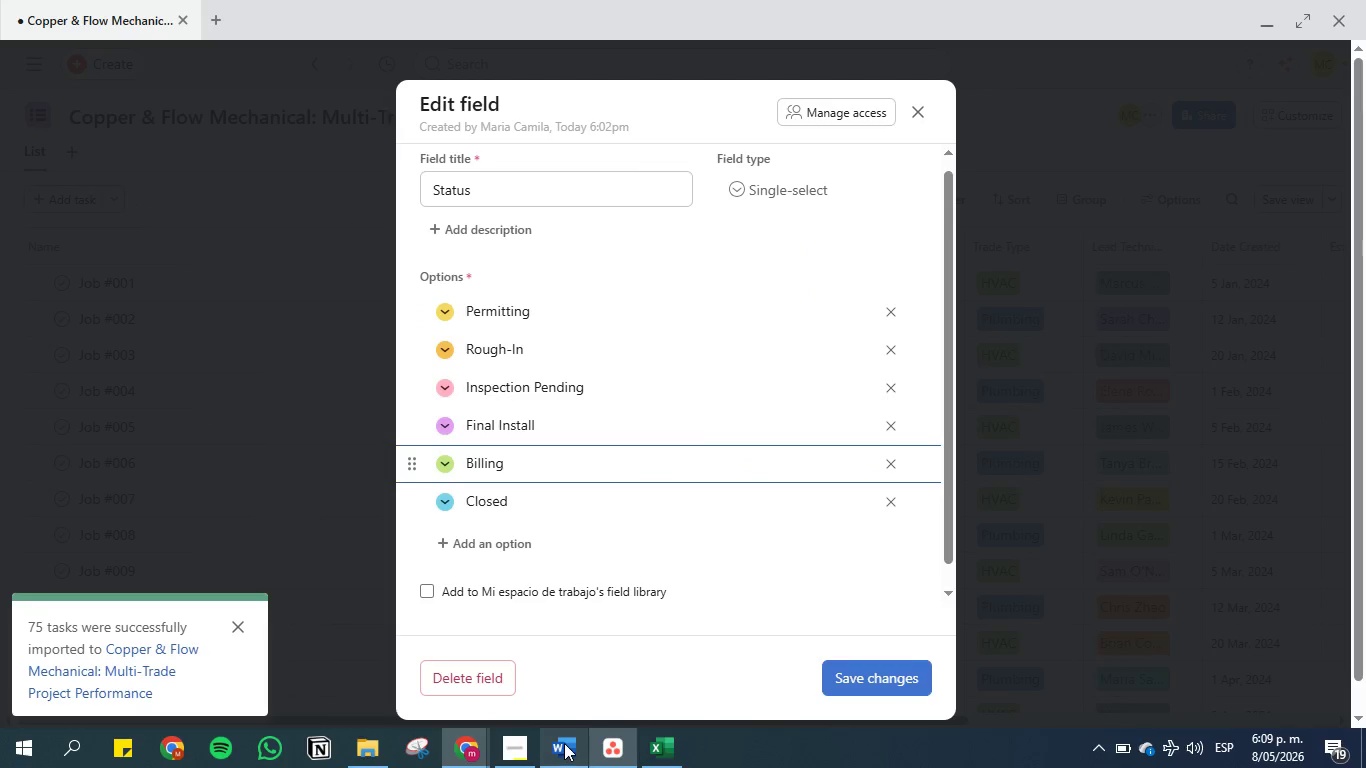 
left_click([411, 504])
 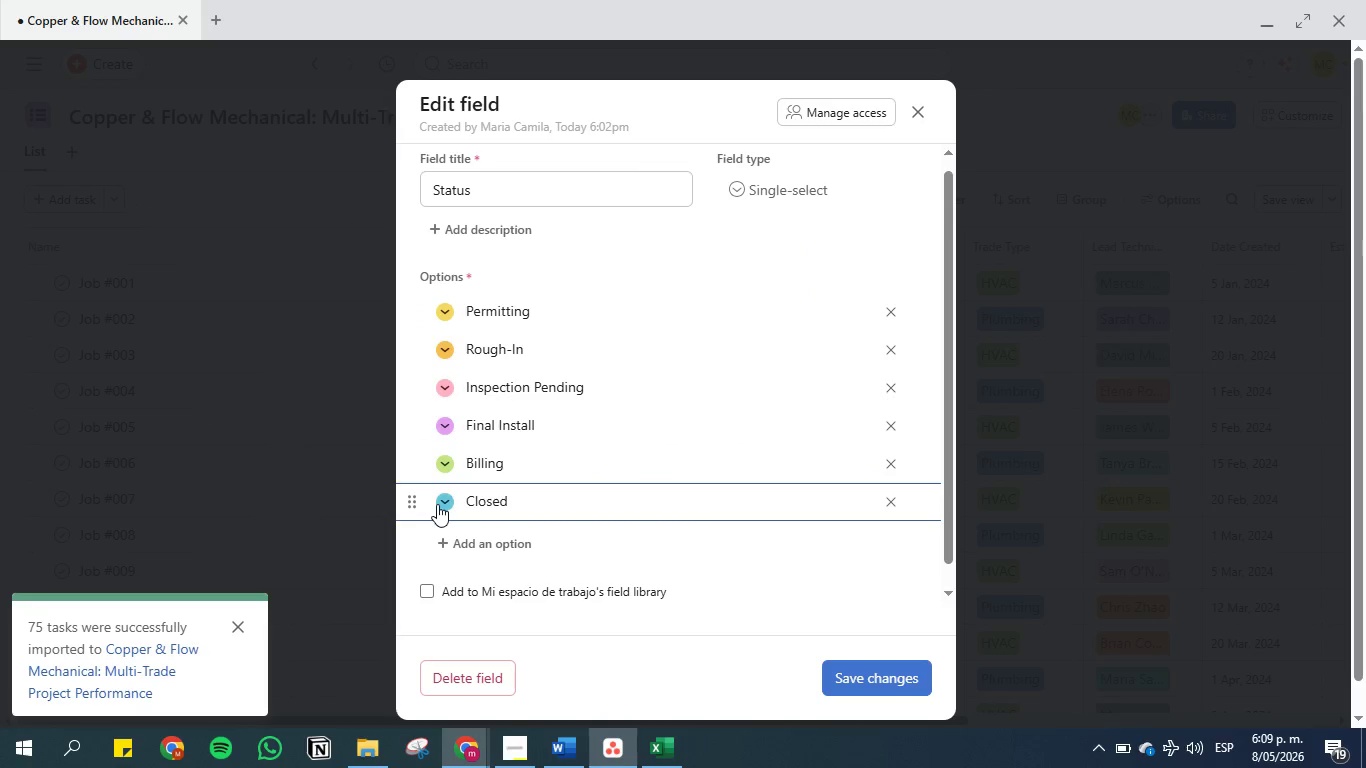 
left_click([444, 504])
 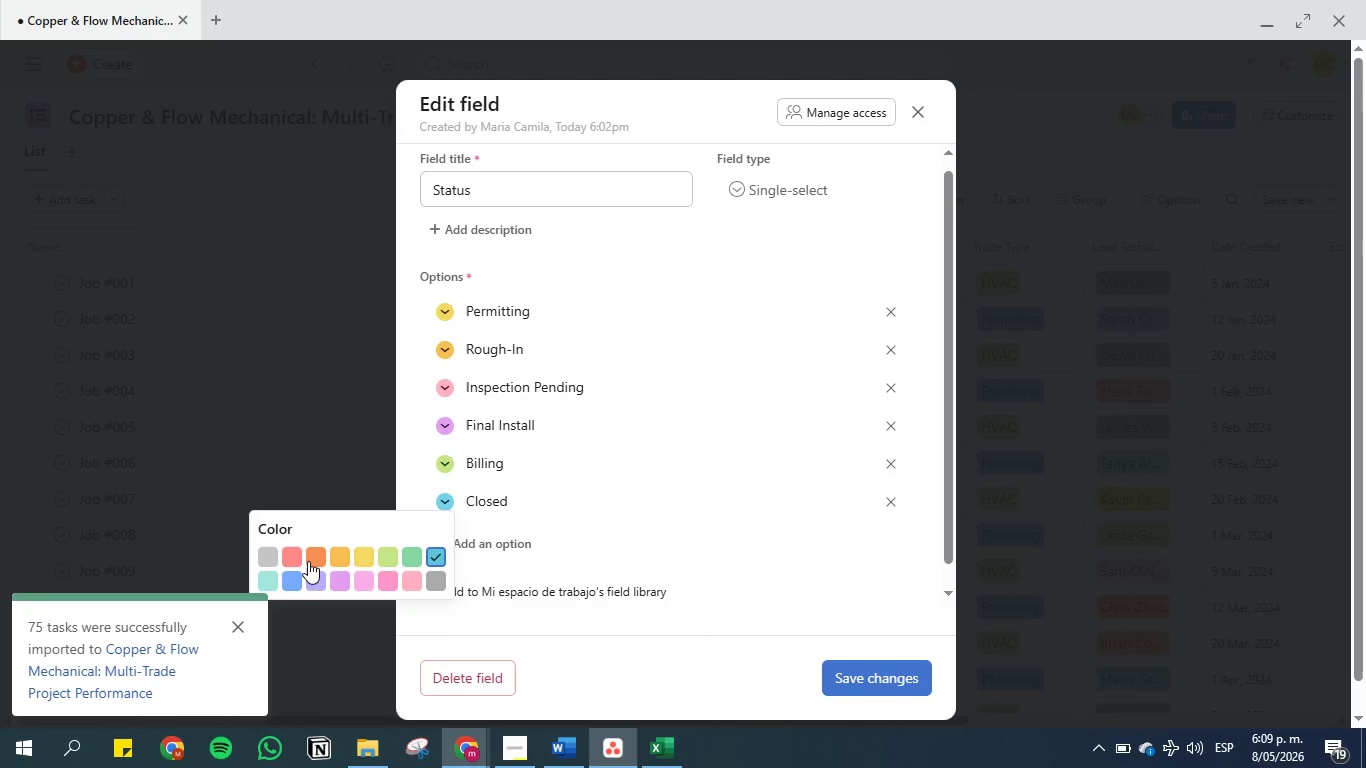 
left_click([266, 552])
 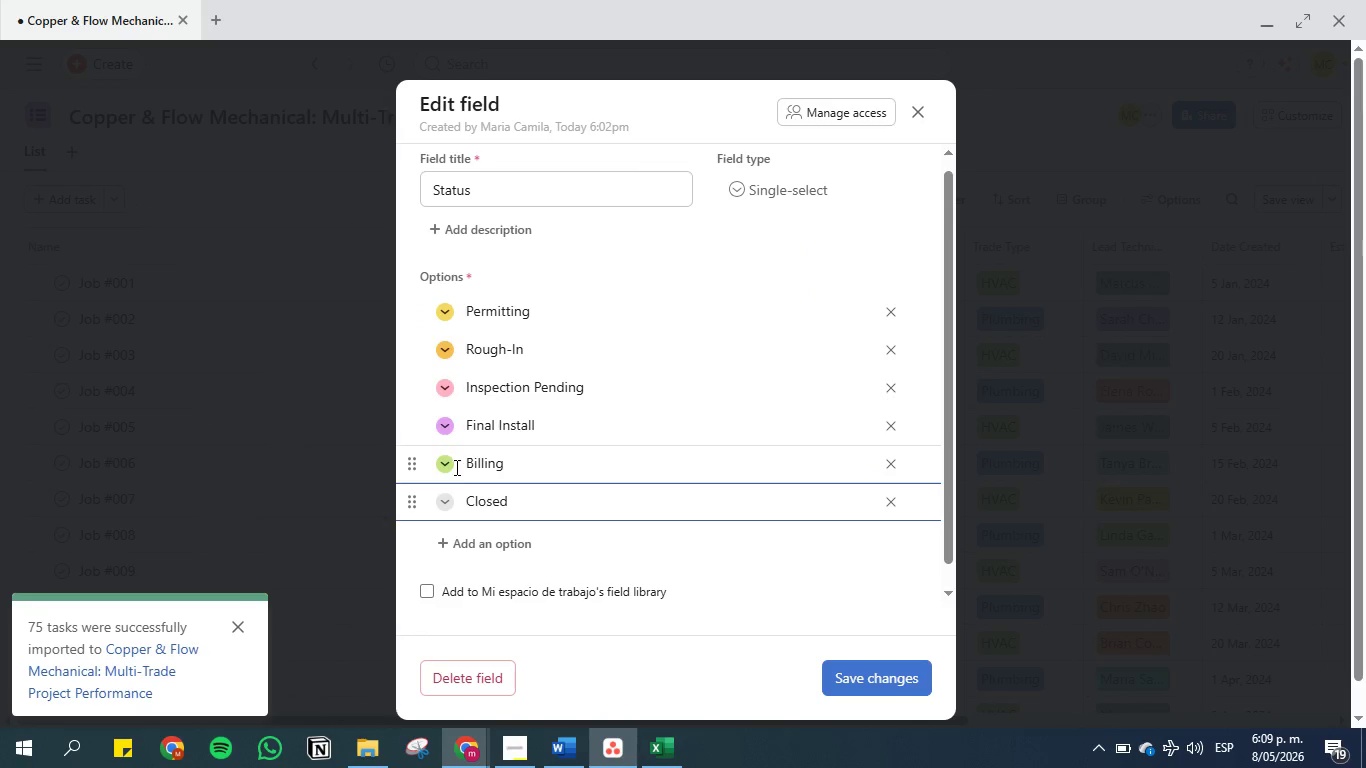 
left_click([450, 466])
 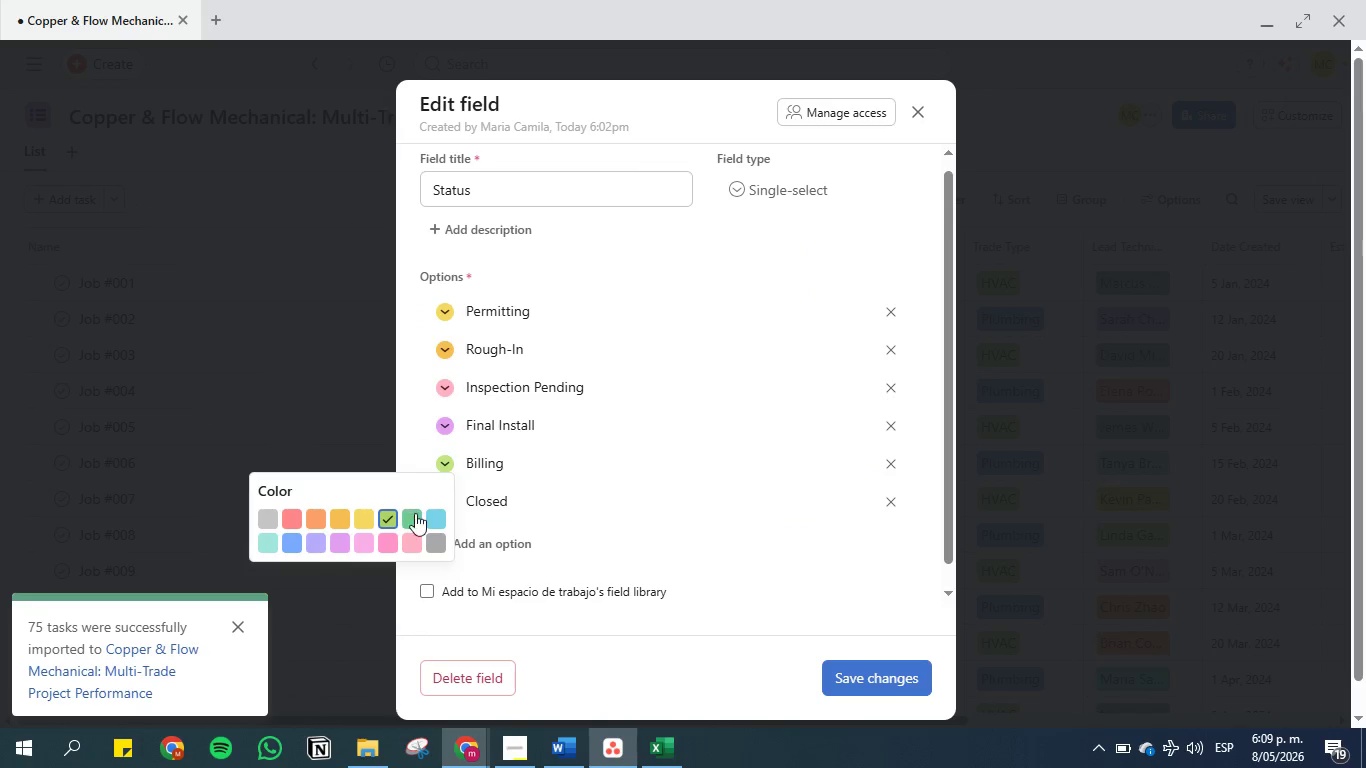 
left_click([412, 516])
 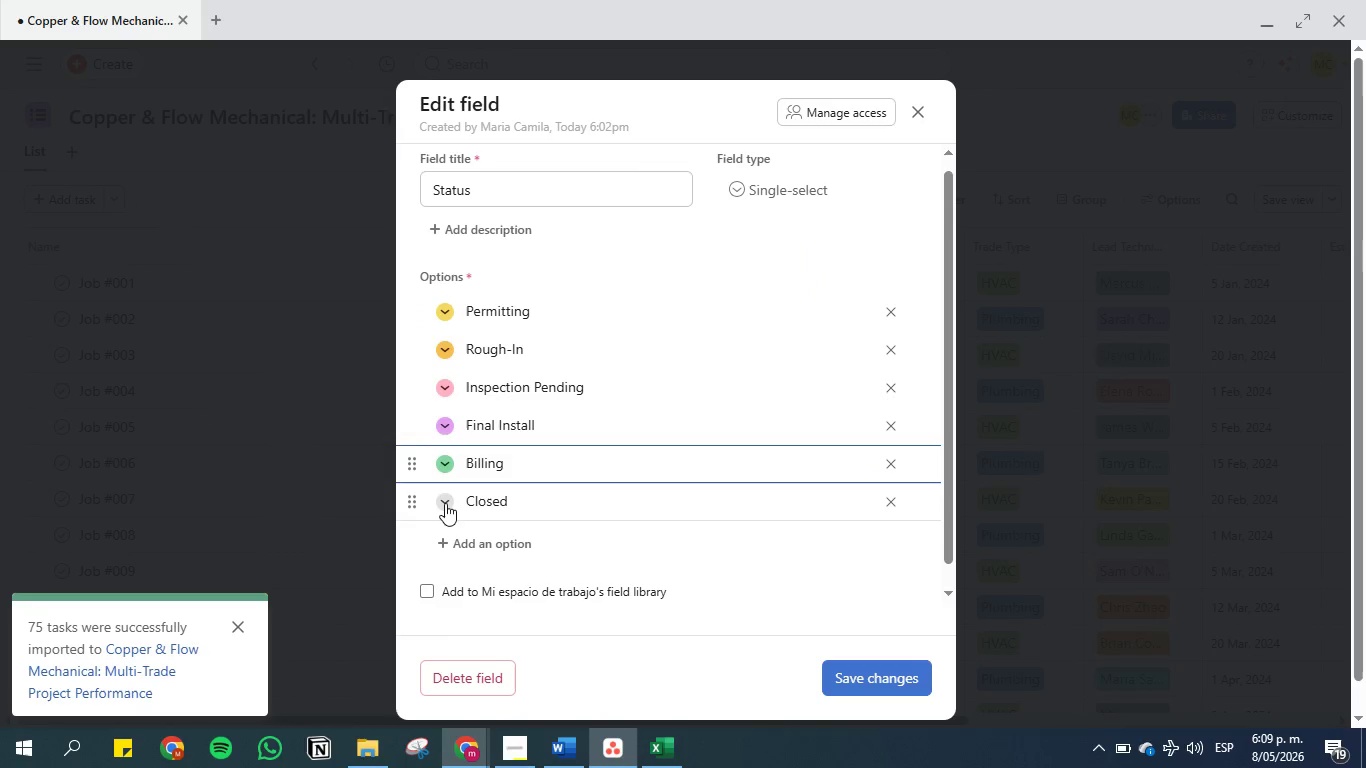 
left_click([443, 503])
 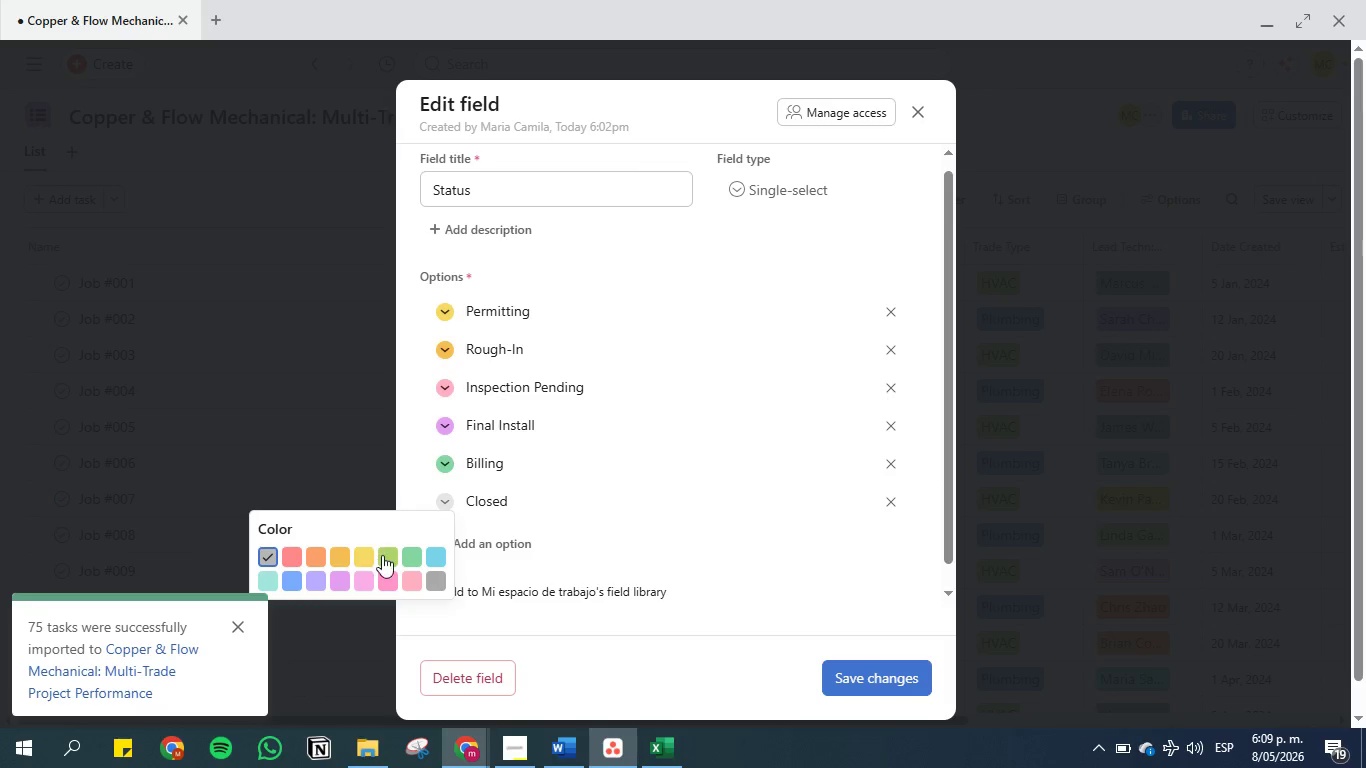 
left_click([390, 555])
 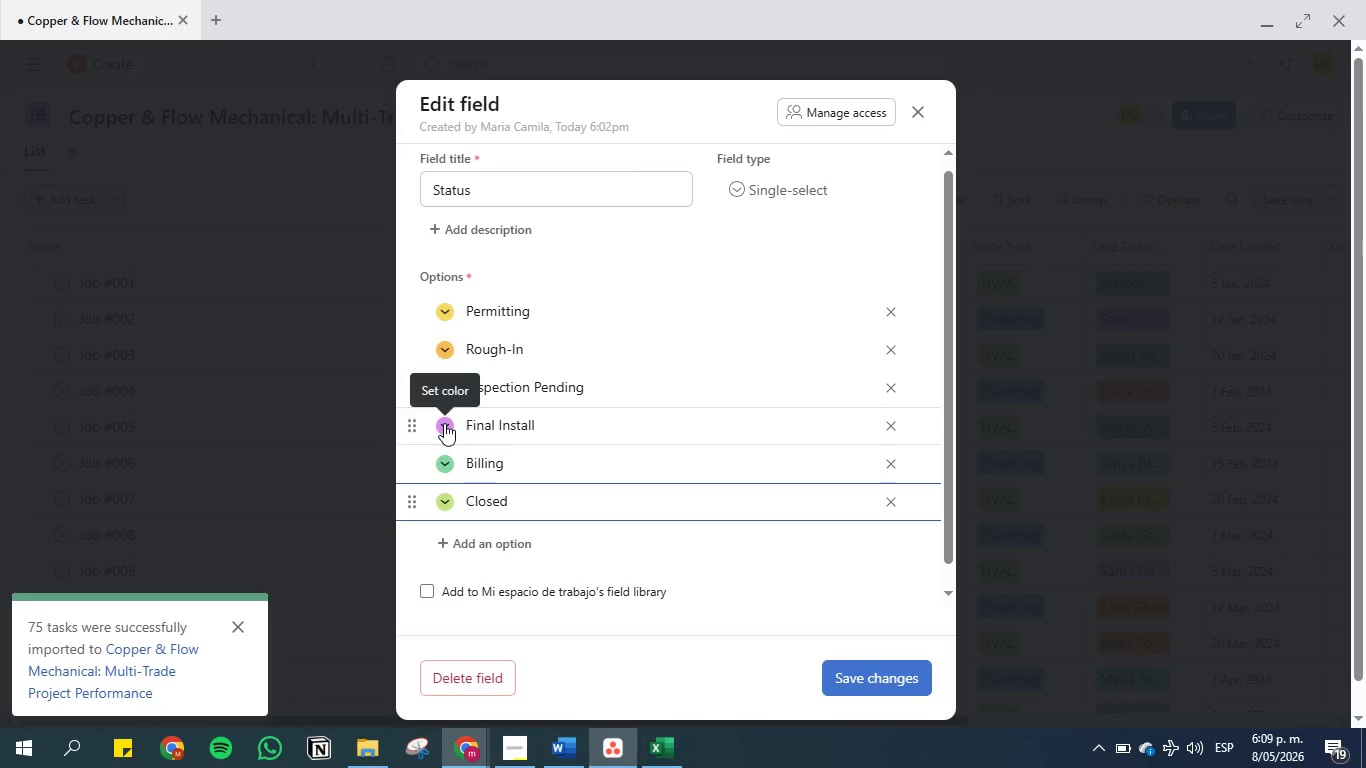 
left_click([444, 423])
 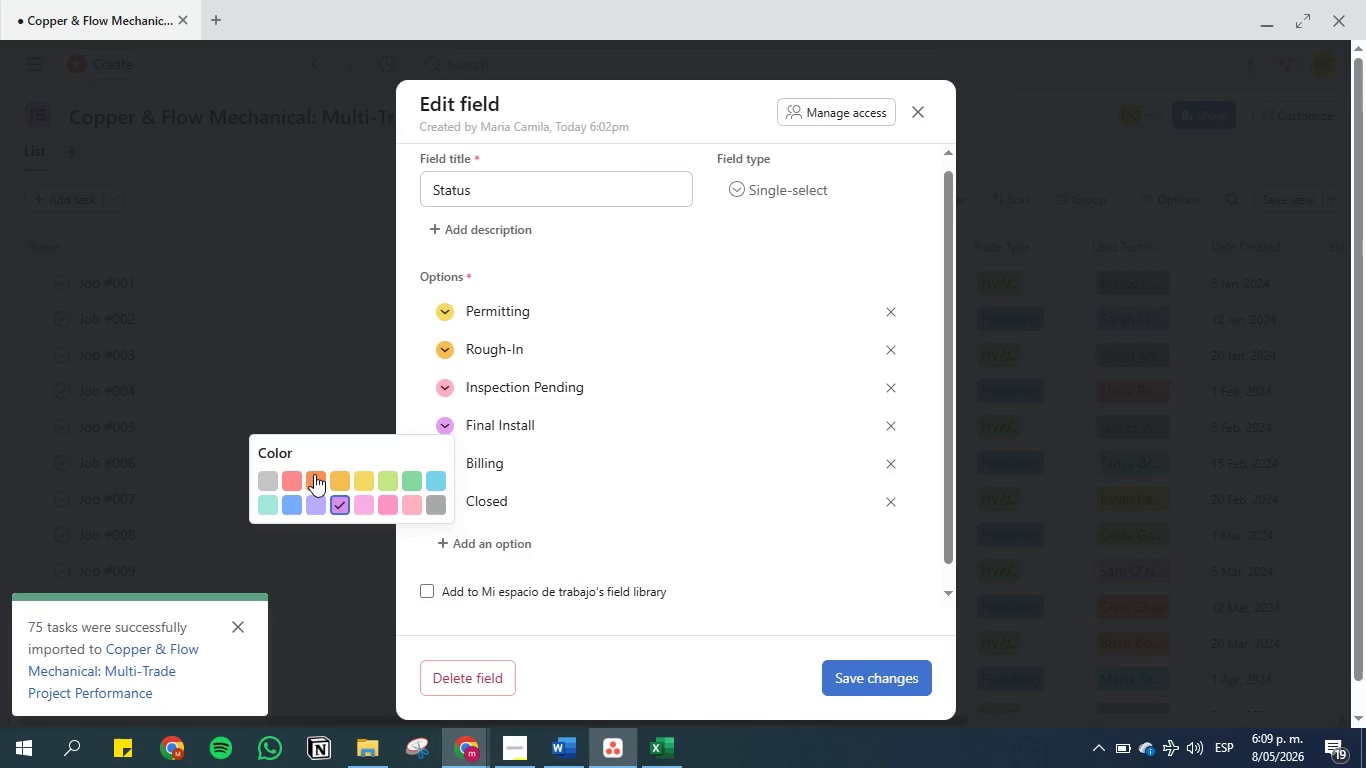 
left_click([317, 475])
 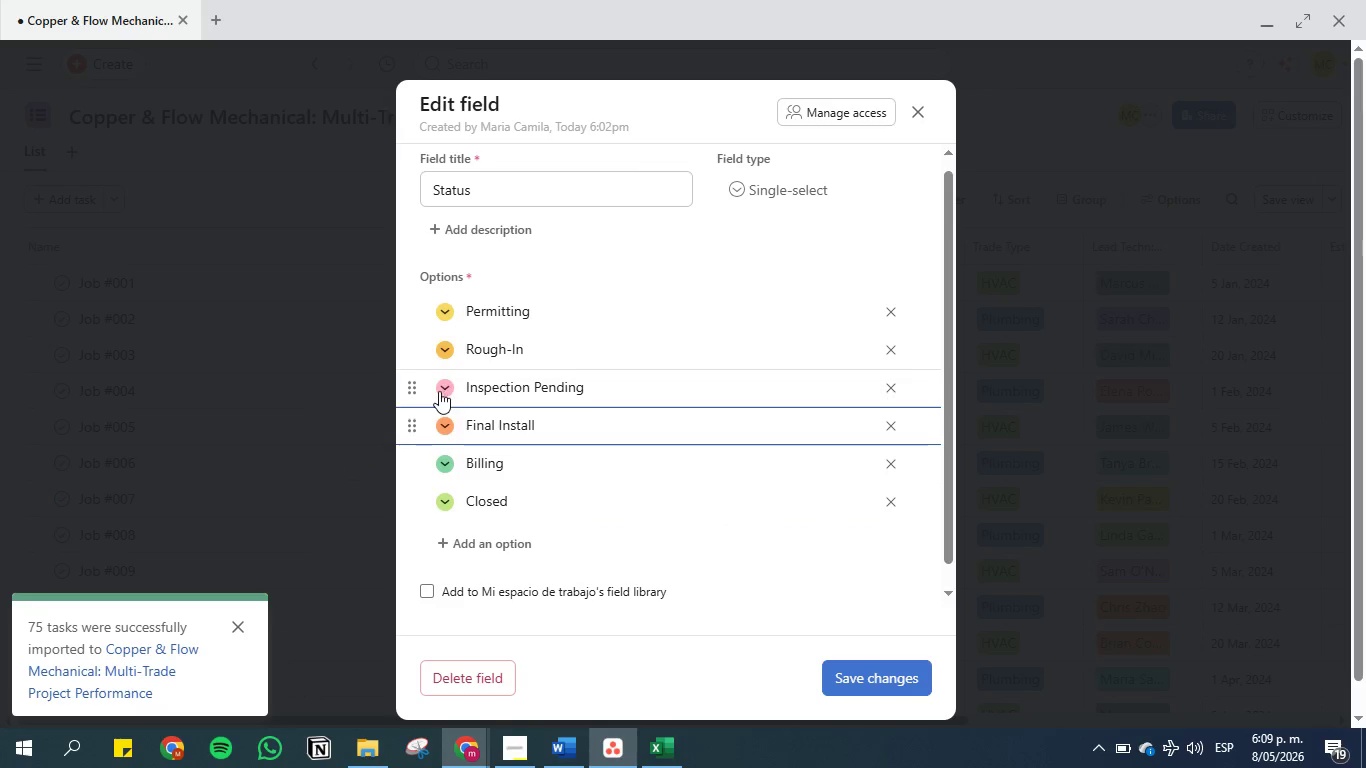 
left_click([439, 391])
 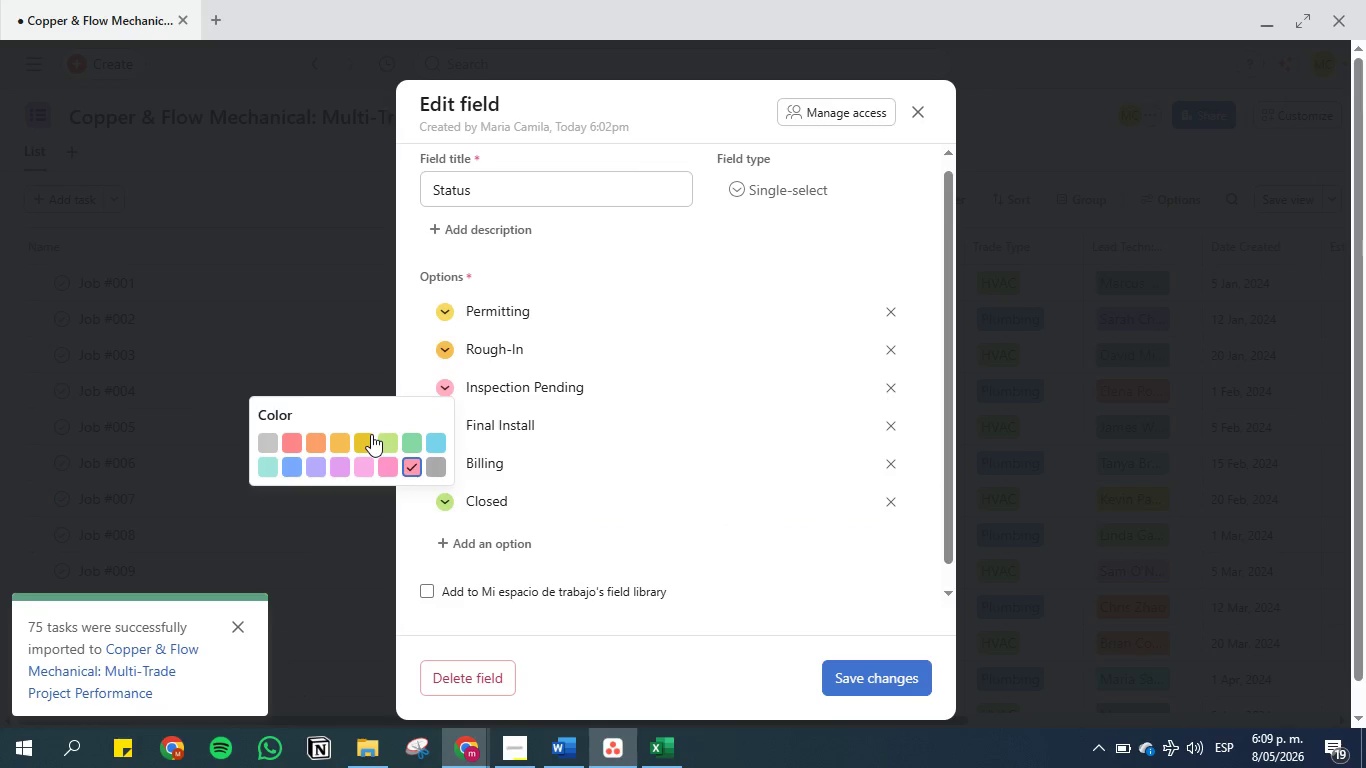 
left_click([370, 437])
 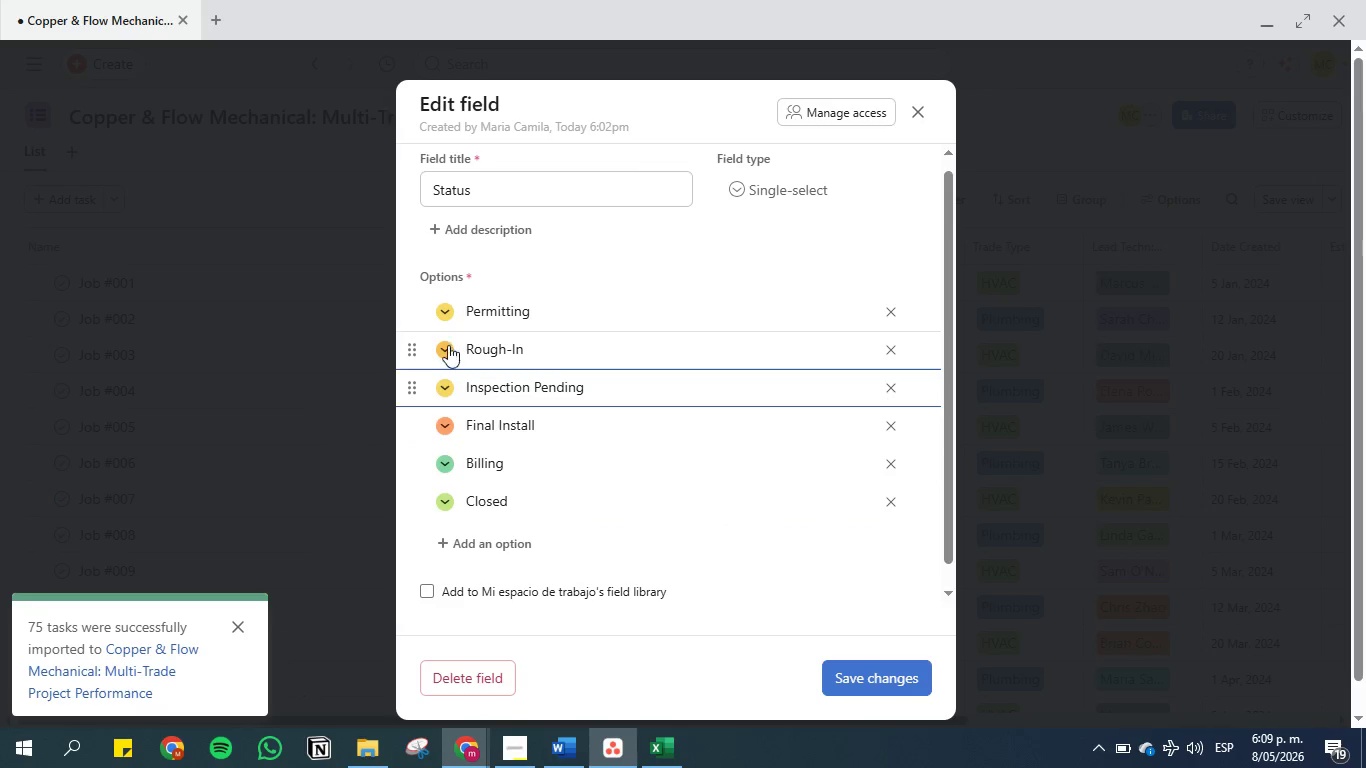 
left_click([440, 351])
 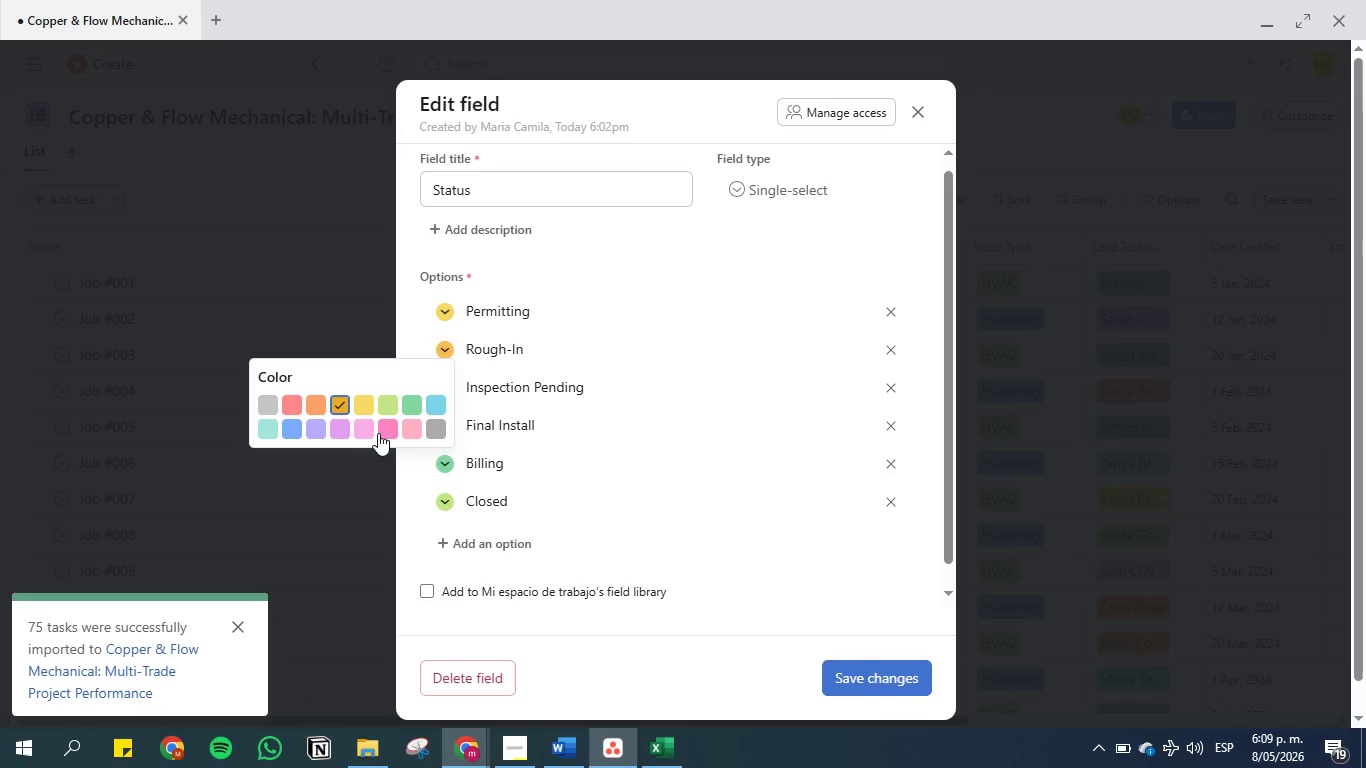 
left_click([359, 428])
 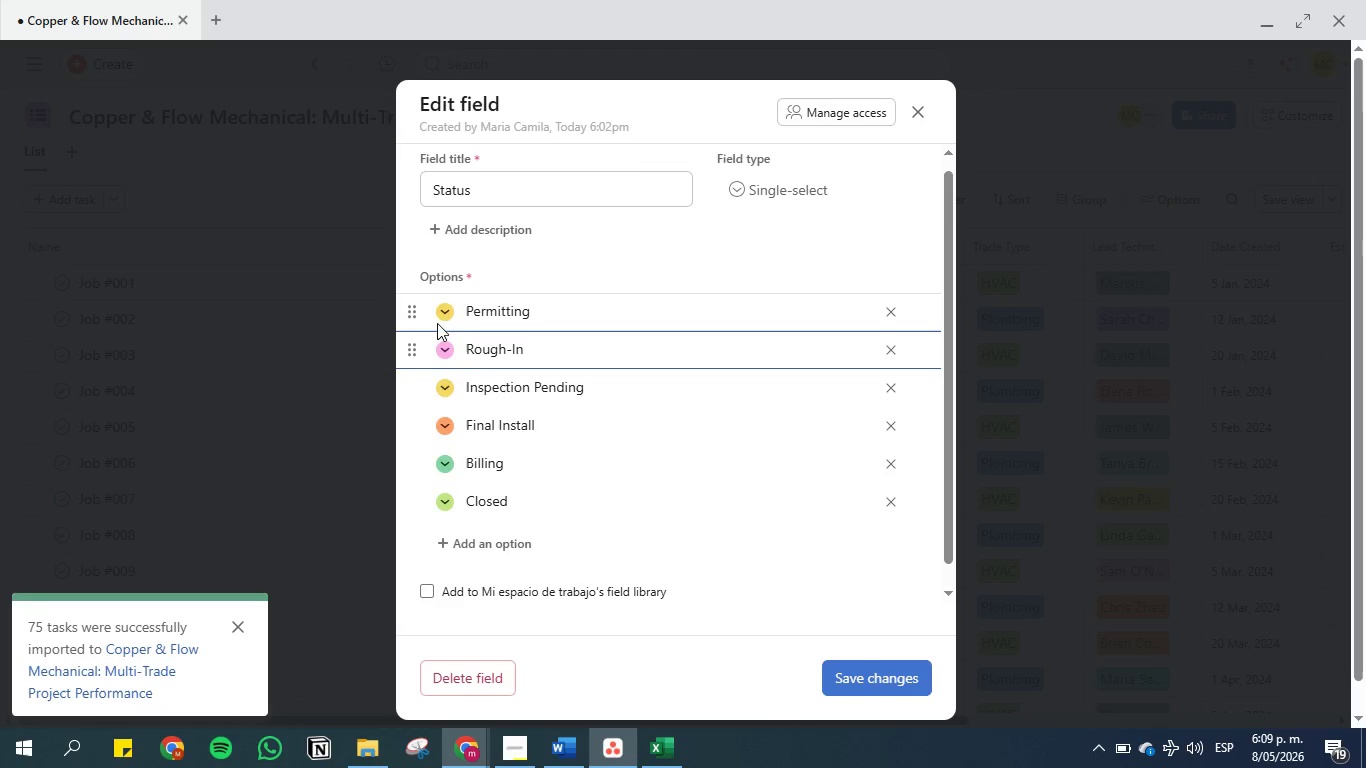 
left_click([443, 309])
 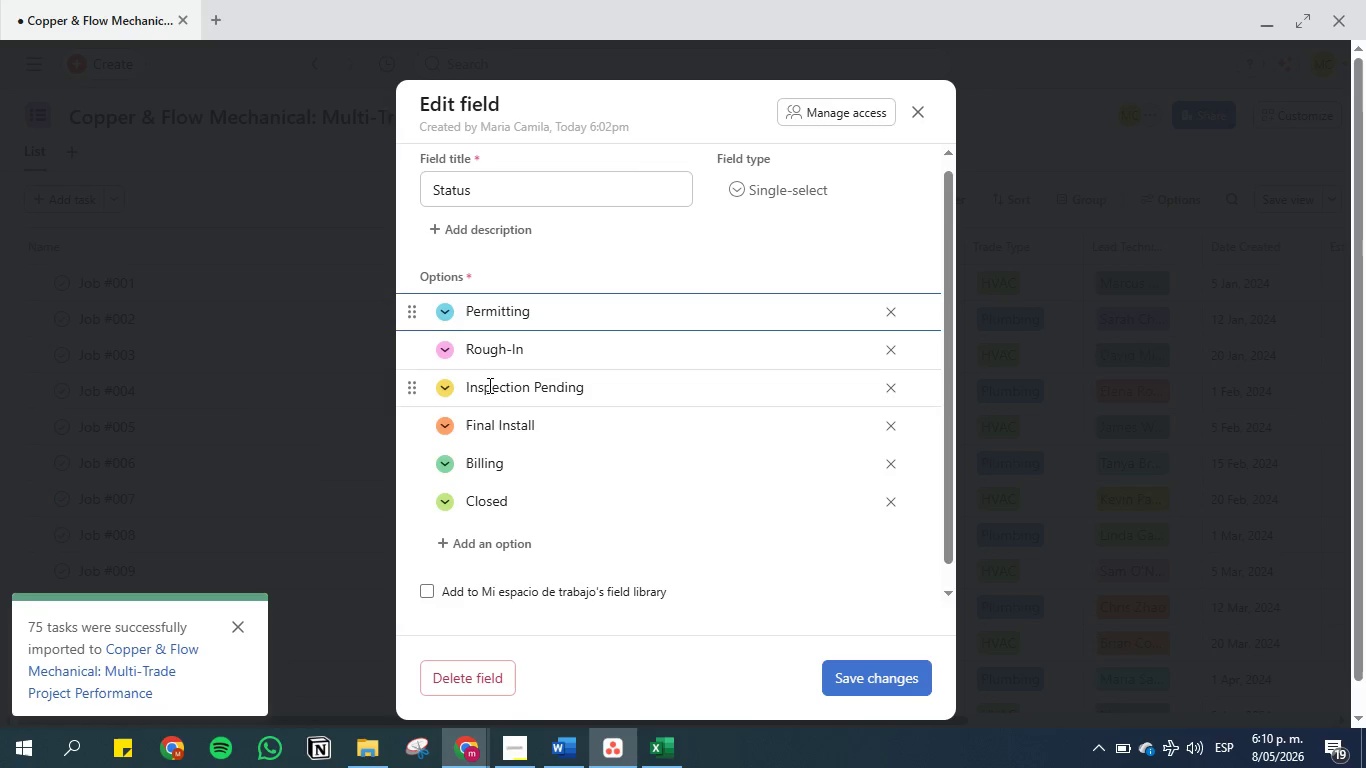 
left_click([856, 675])
 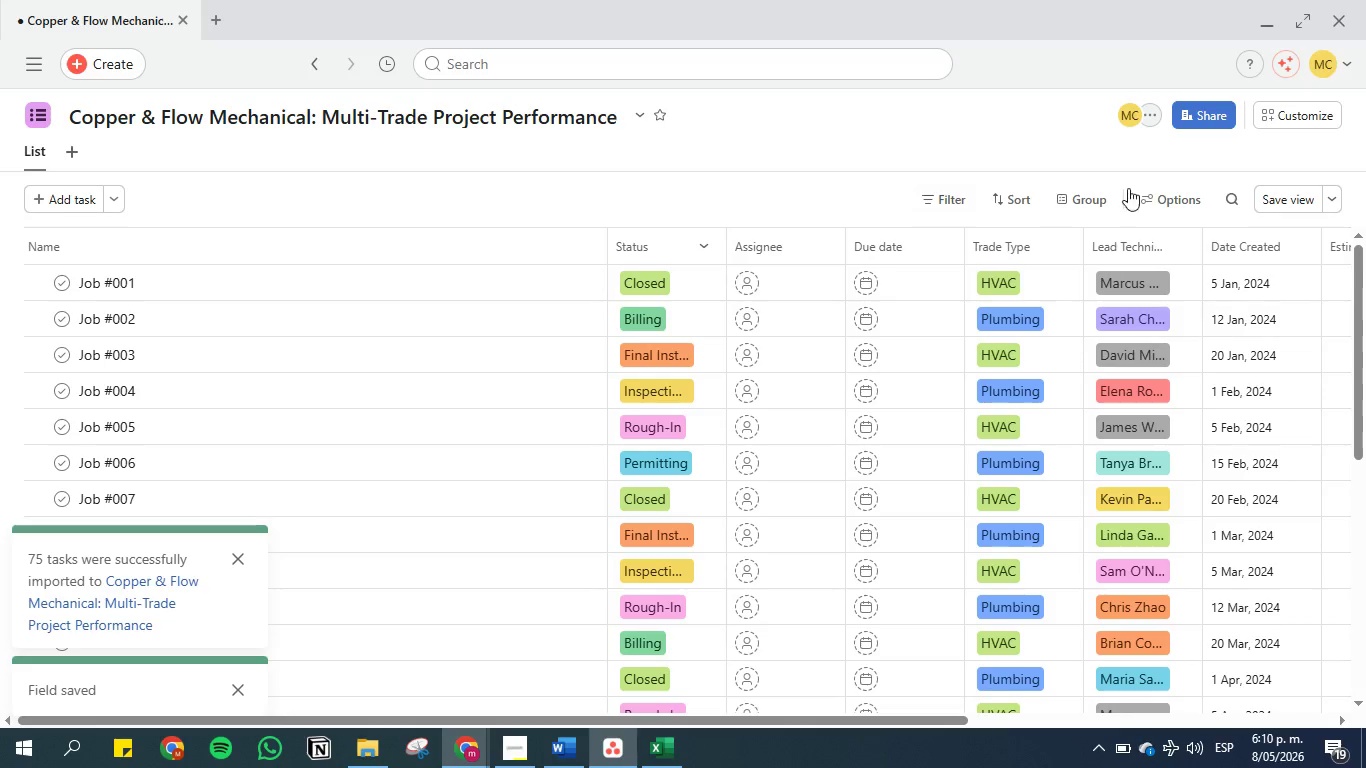 
left_click([1265, 200])
 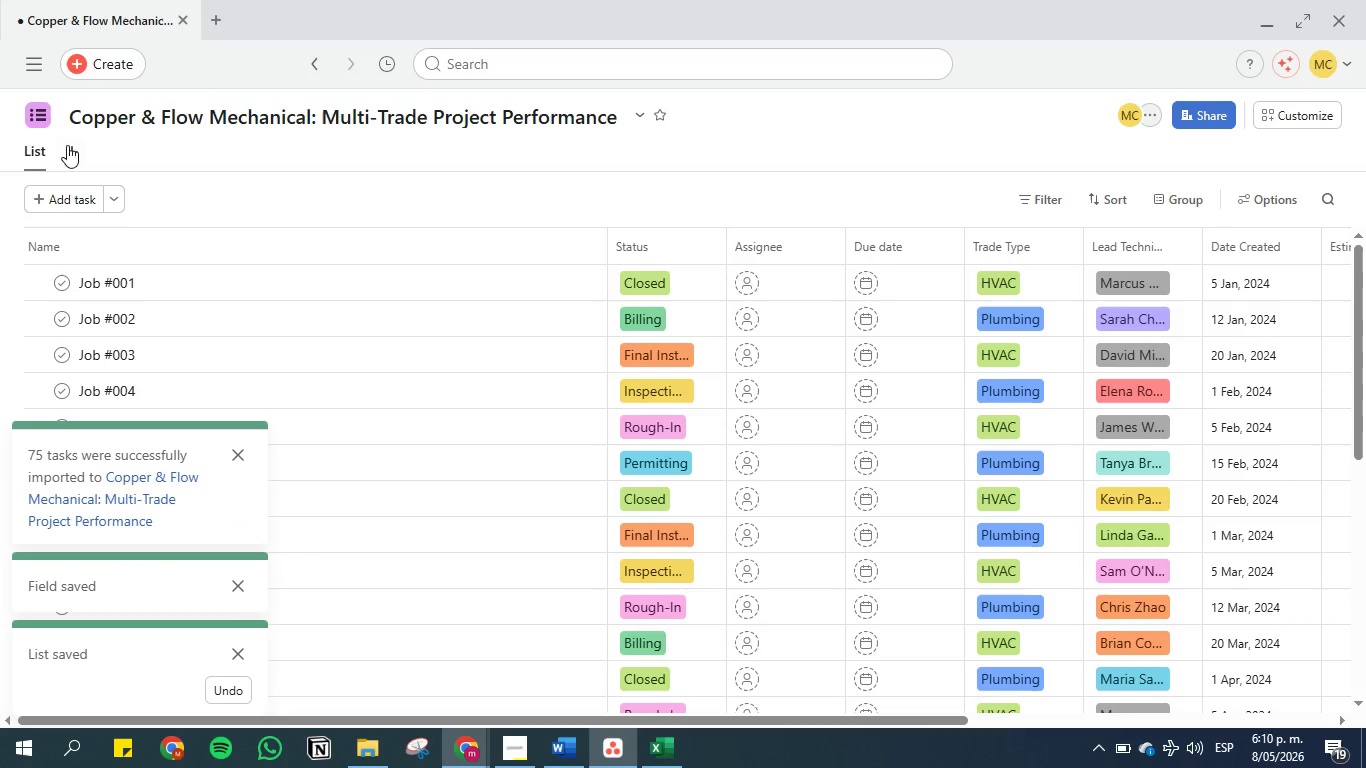 
left_click([74, 150])
 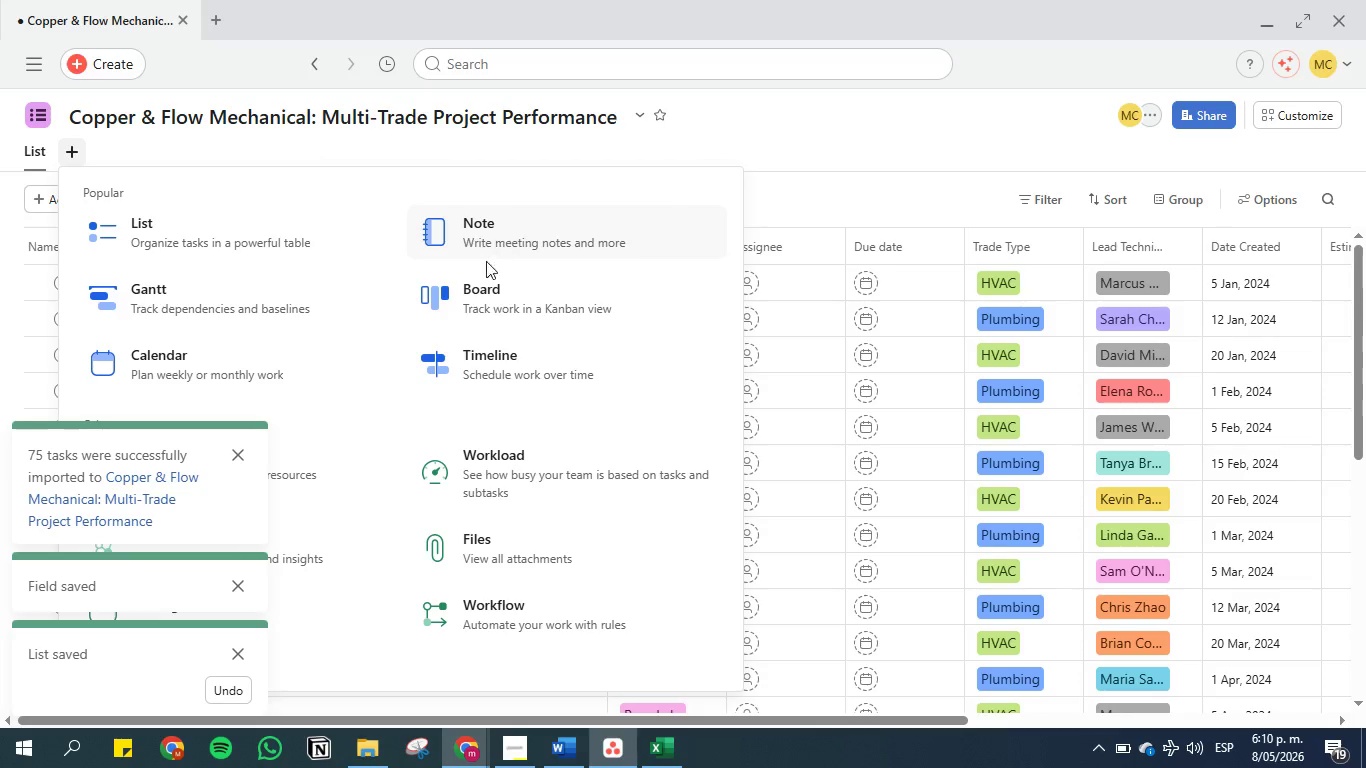 
left_click([486, 287])
 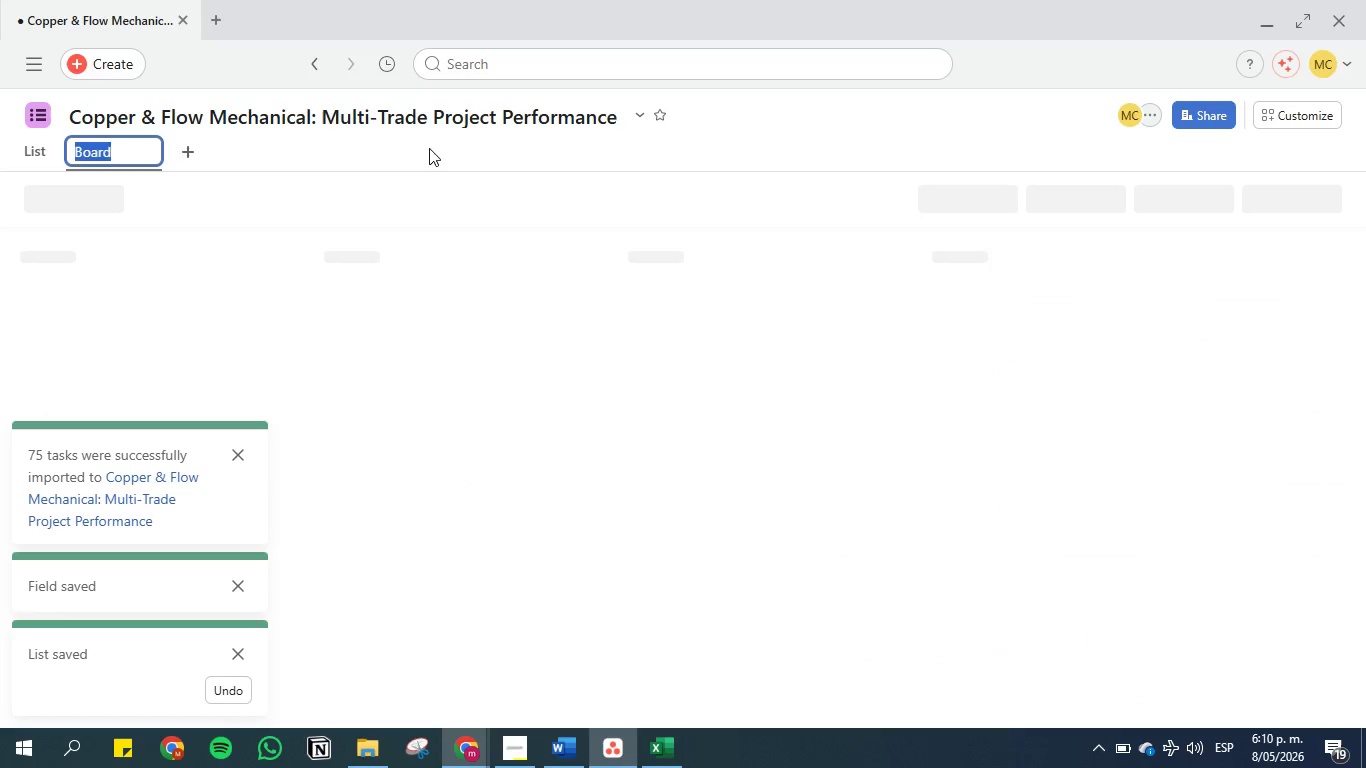 
left_click([429, 148])
 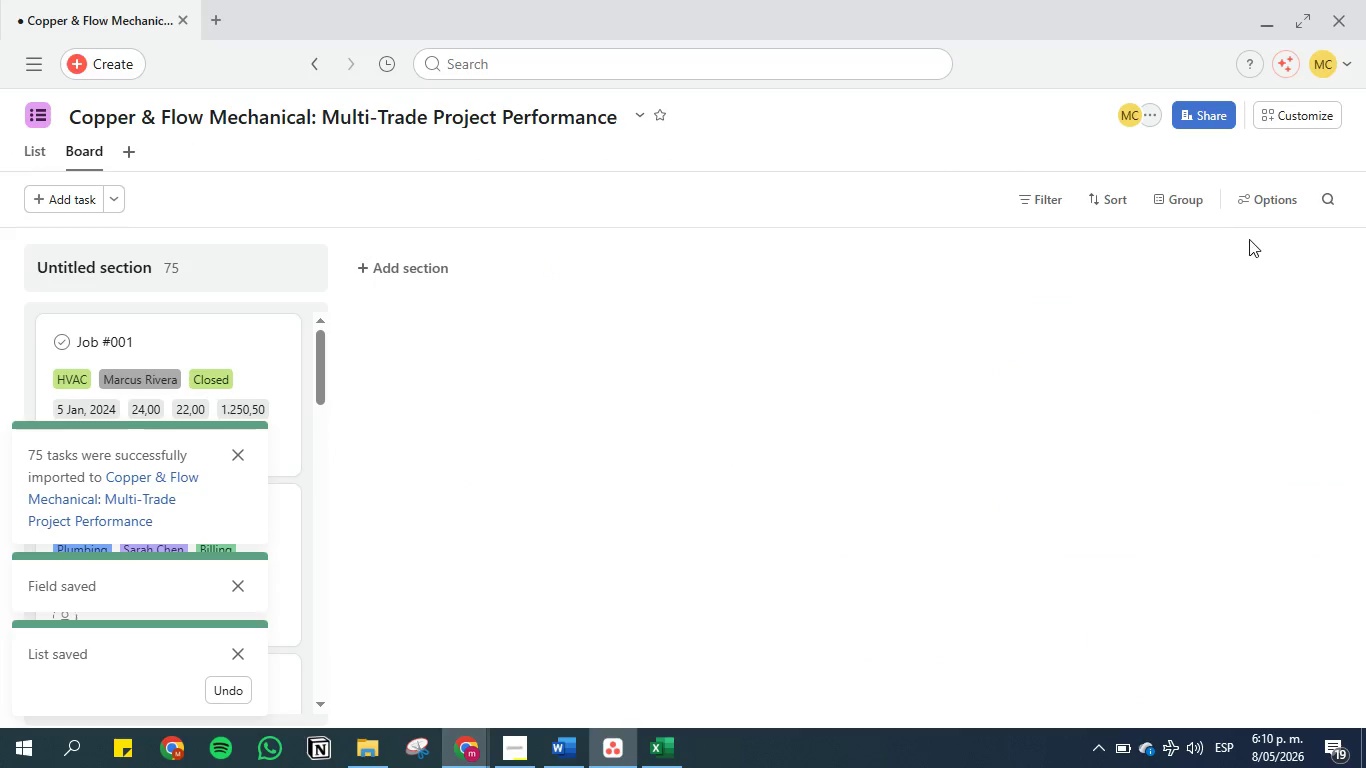 
left_click([1263, 205])
 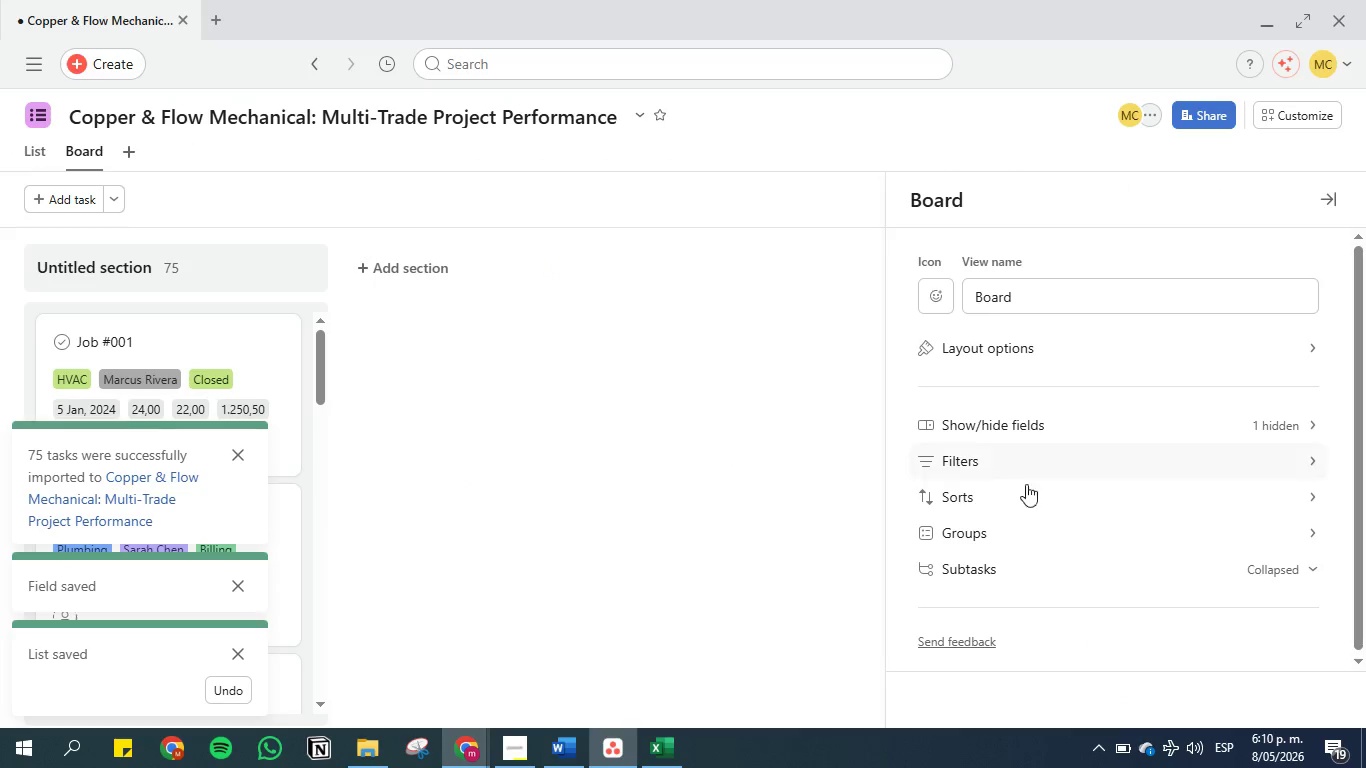 
left_click([1003, 528])
 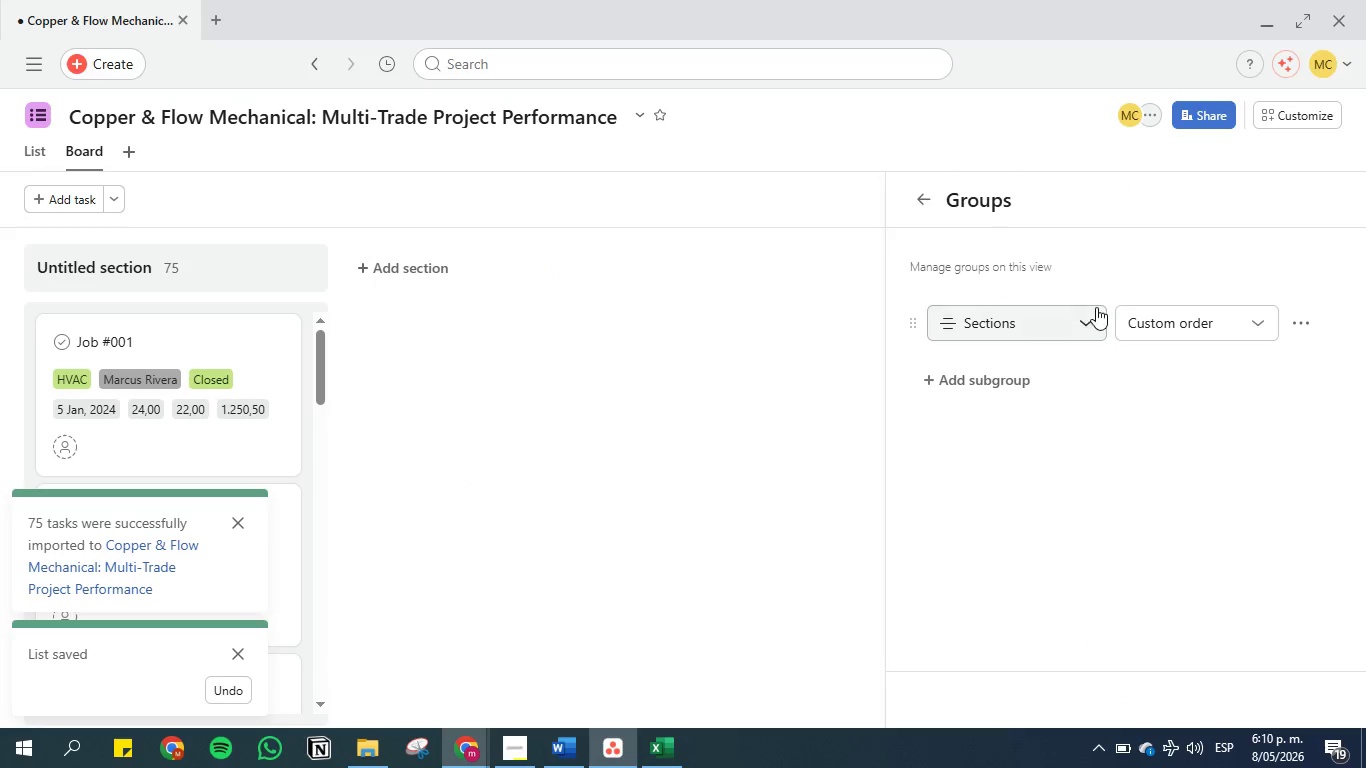 
left_click([1062, 334])
 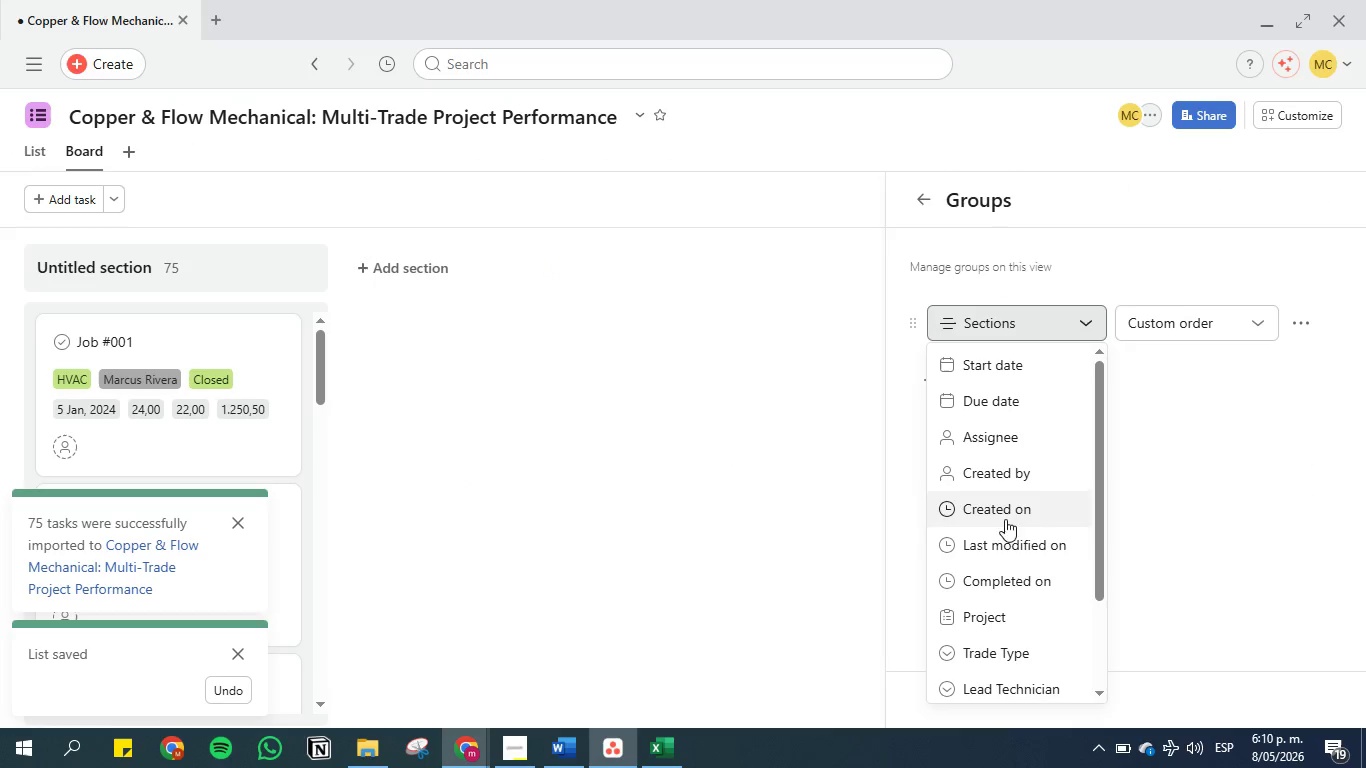 
scroll: coordinate [1014, 543], scroll_direction: down, amount: 2.0
 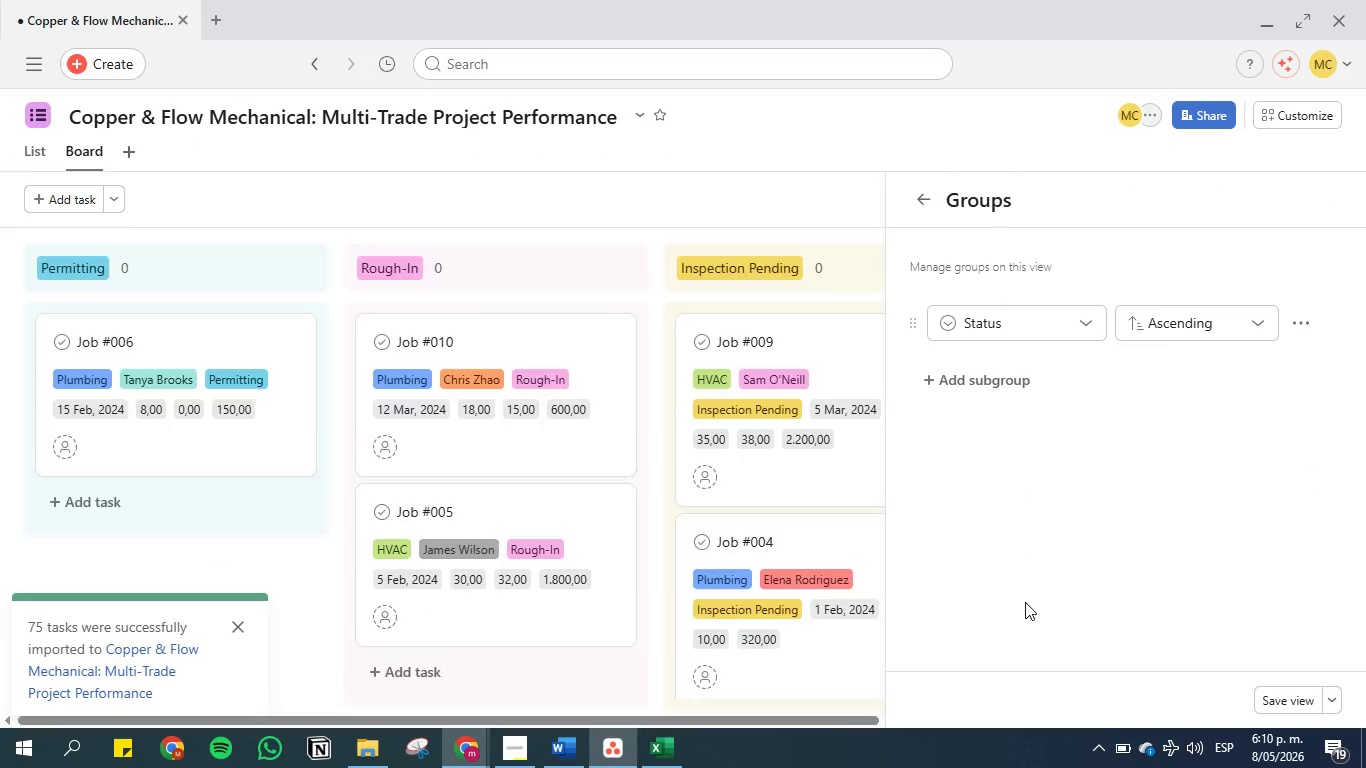 
mouse_move([1049, 388])
 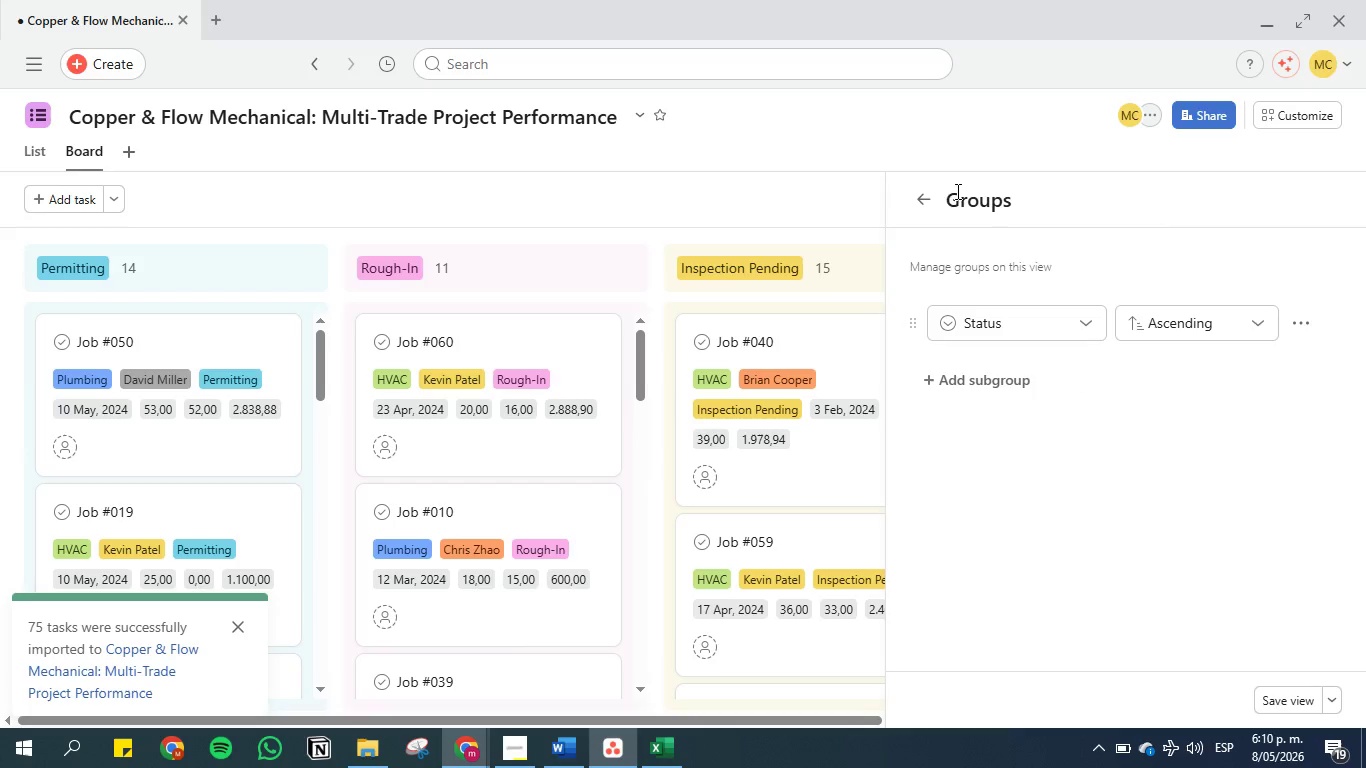 
mouse_move([900, 209])
 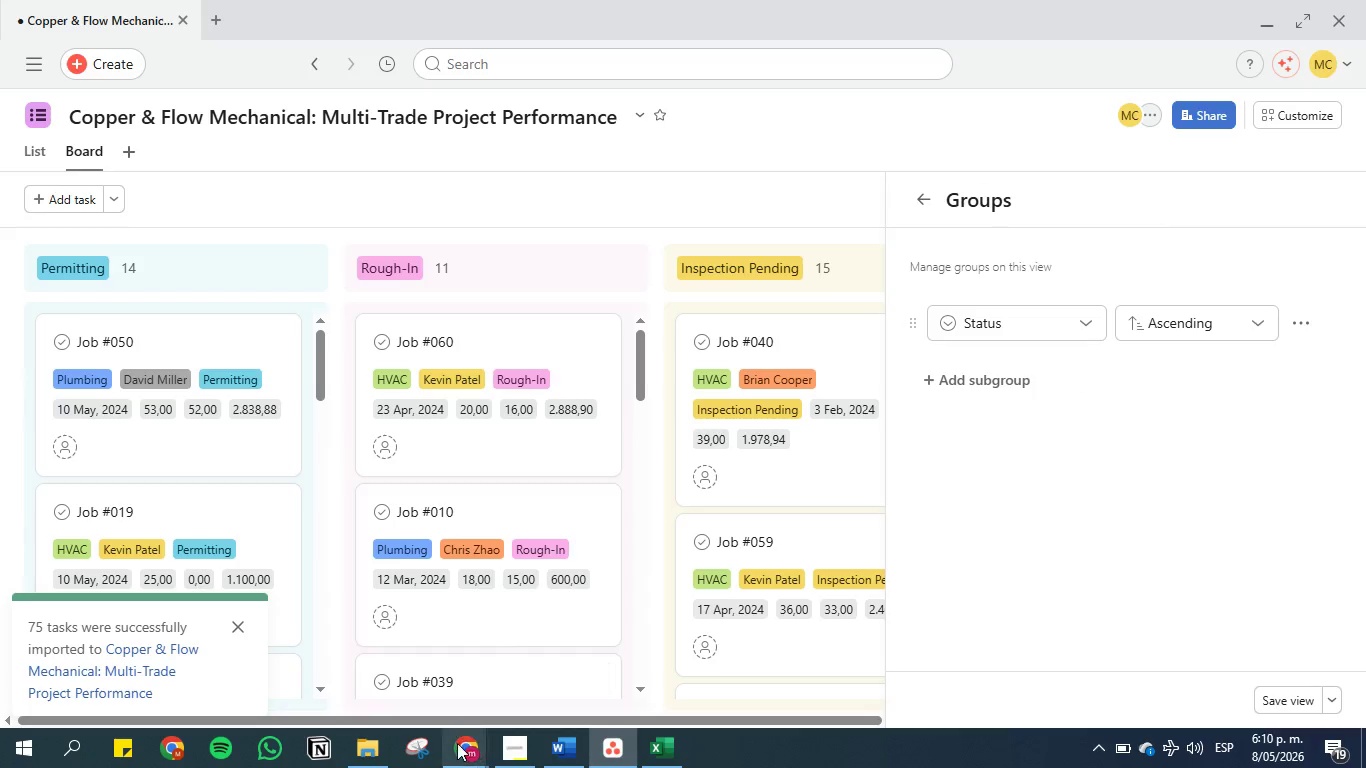 
left_click([556, 753])
 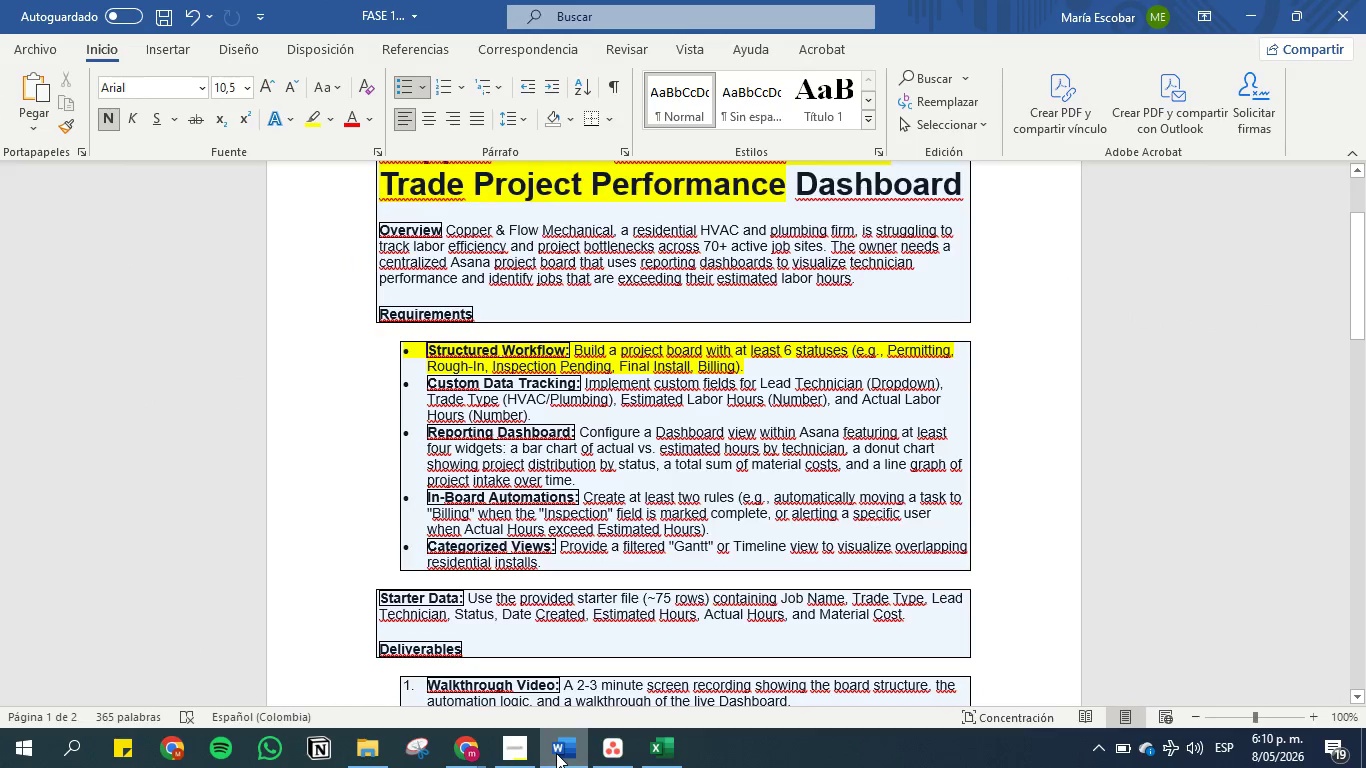 
left_click([556, 753])
 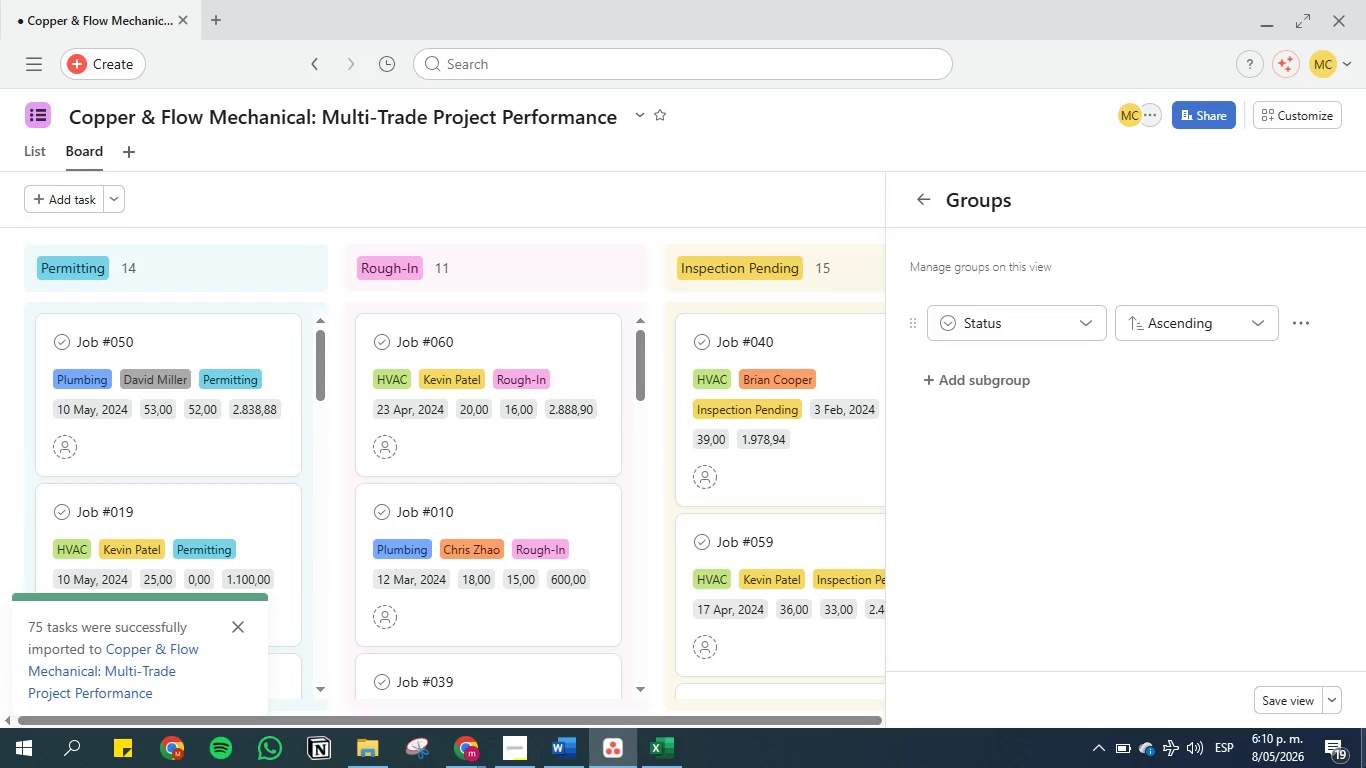 
left_click([1286, 710])
 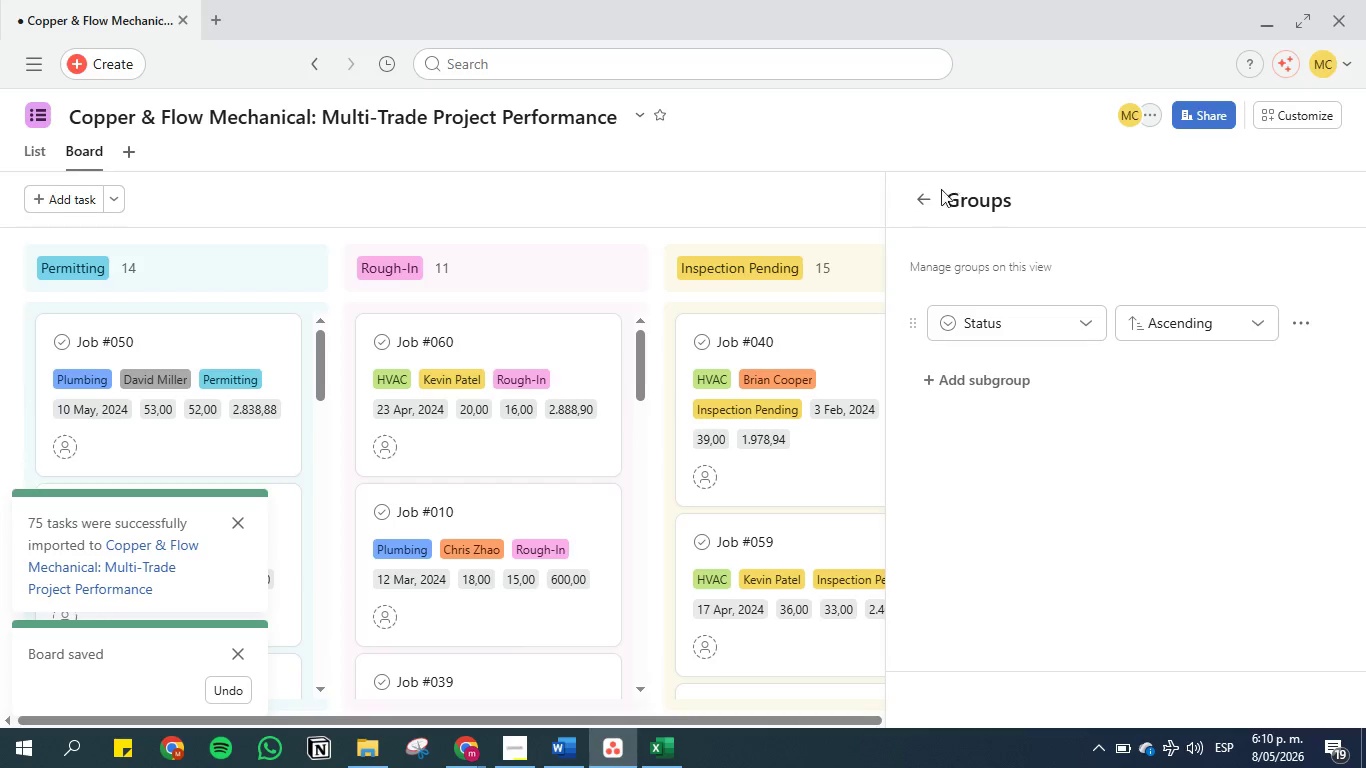 
left_click([922, 191])
 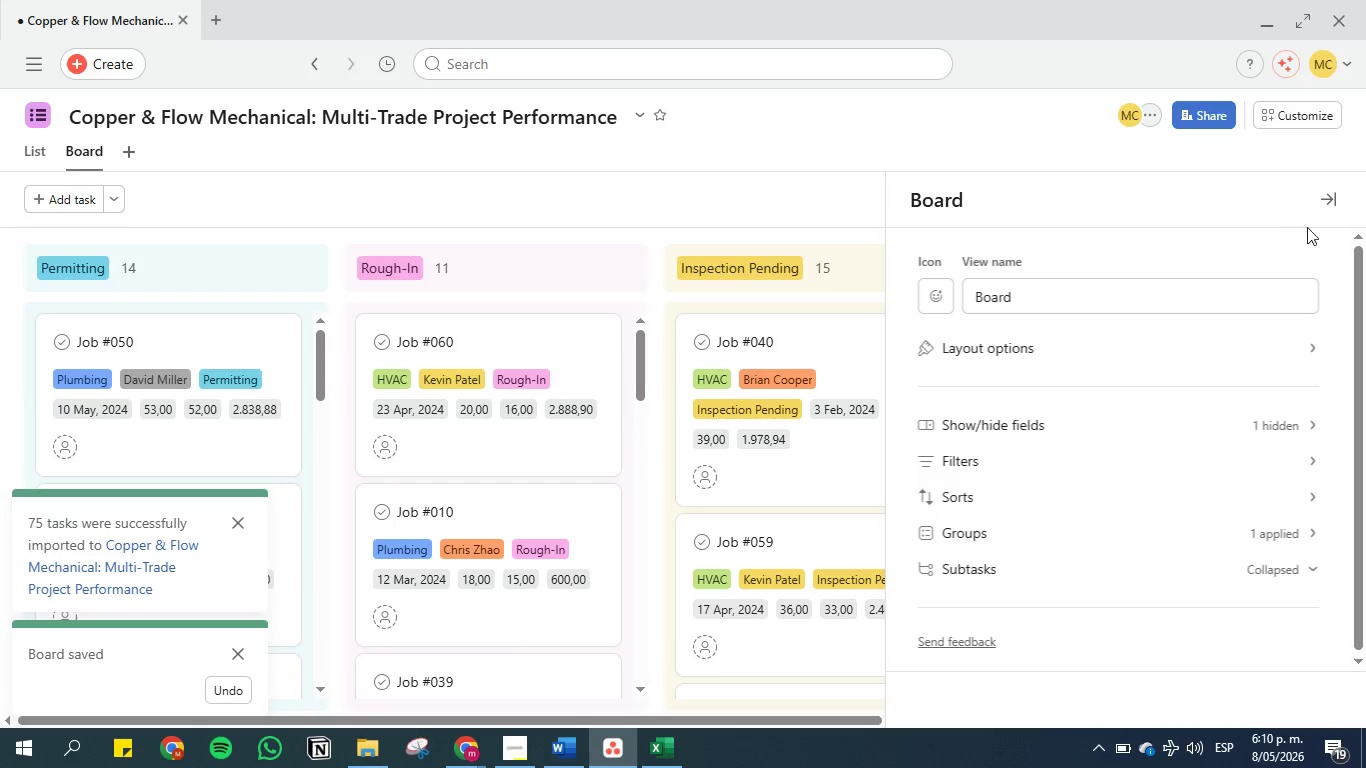 
left_click([1322, 195])
 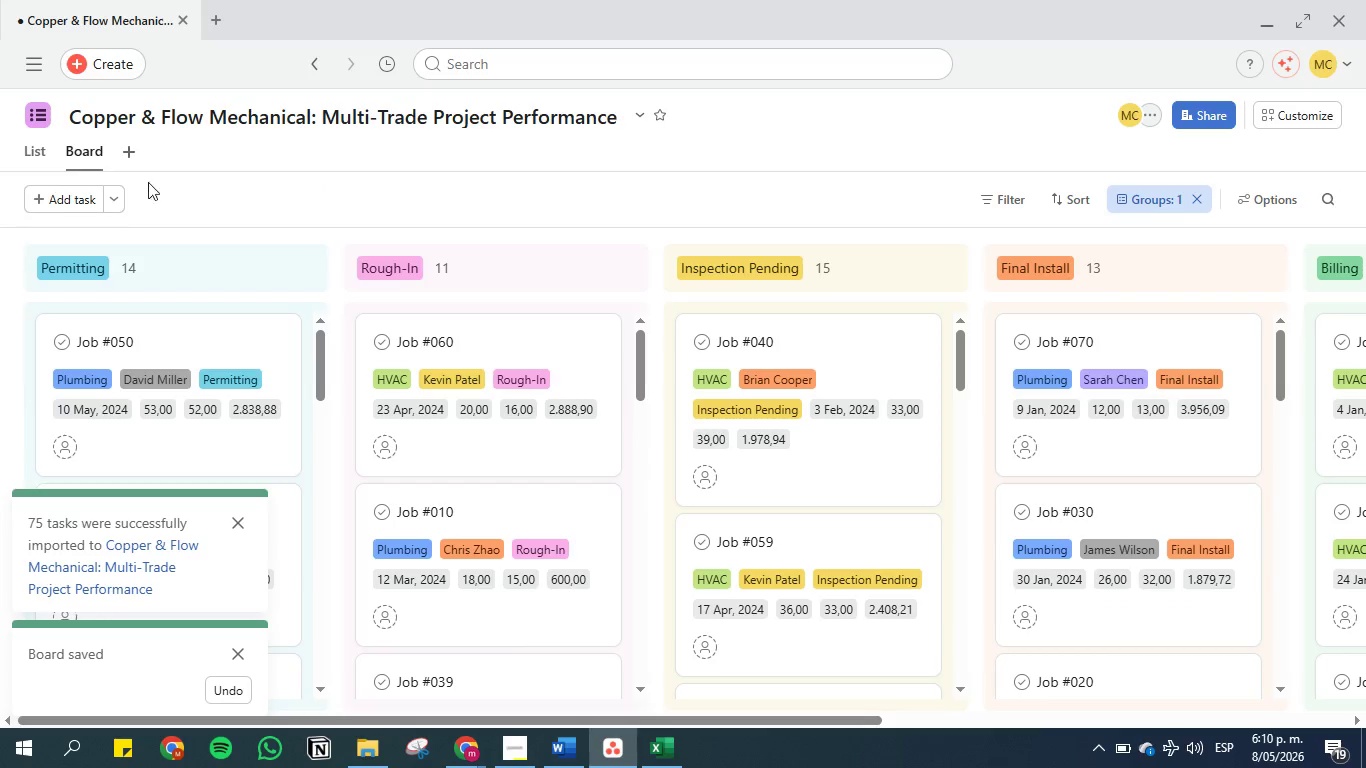 
left_click([35, 146])
 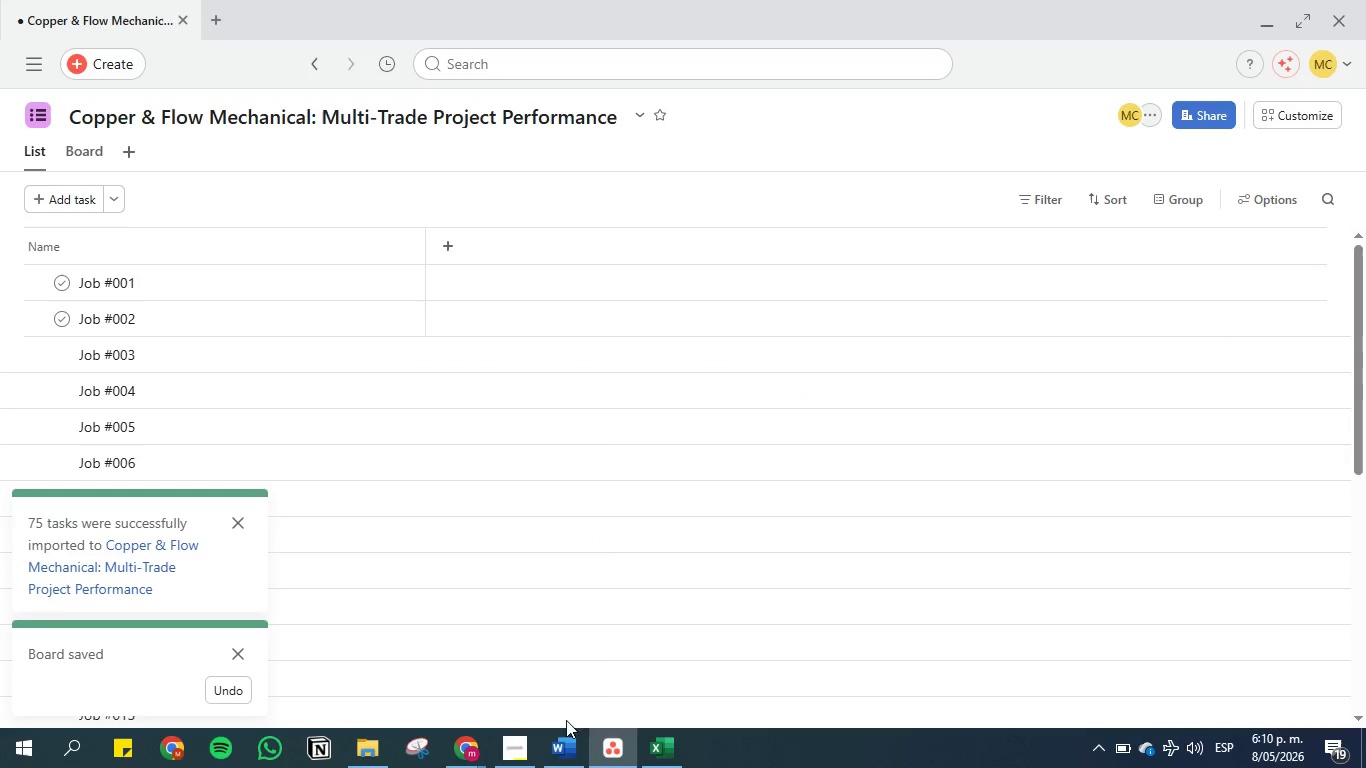 
left_click([567, 767])
 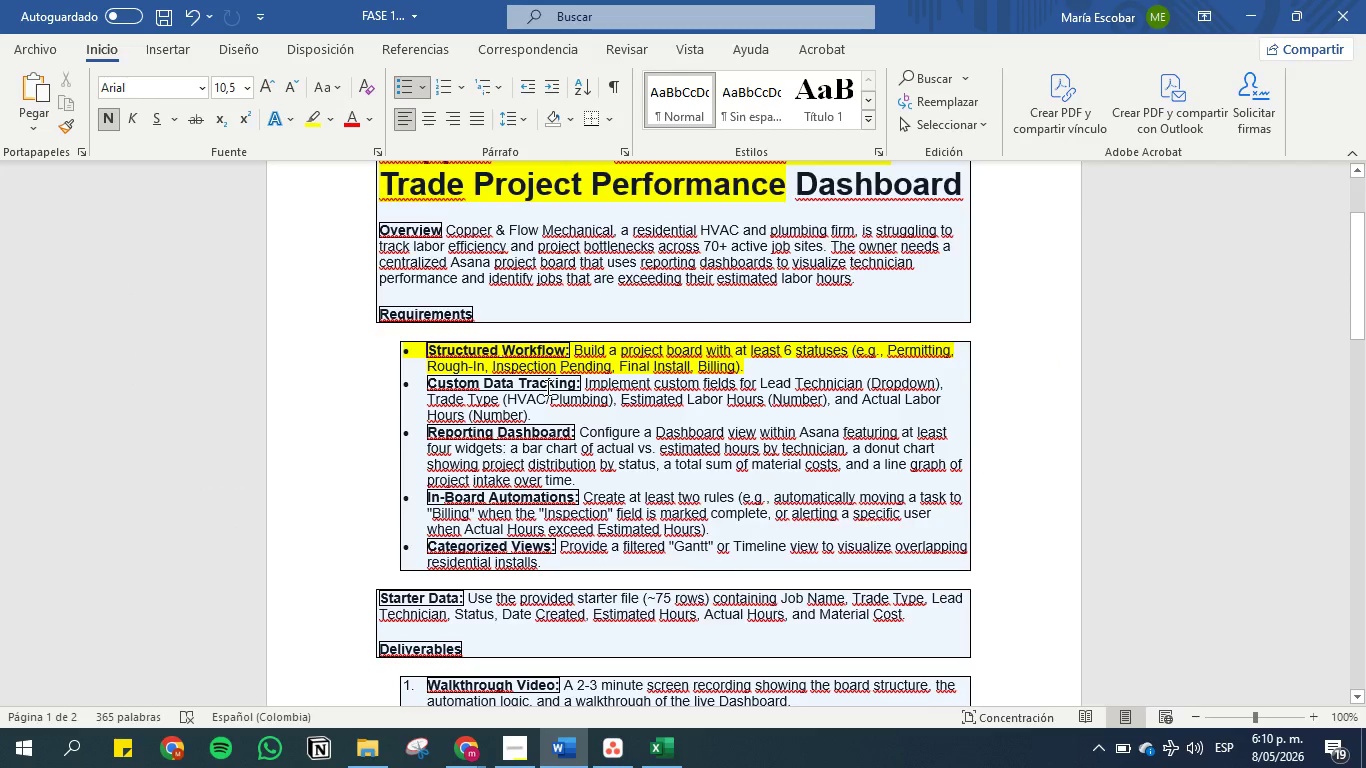 
left_click([546, 387])
 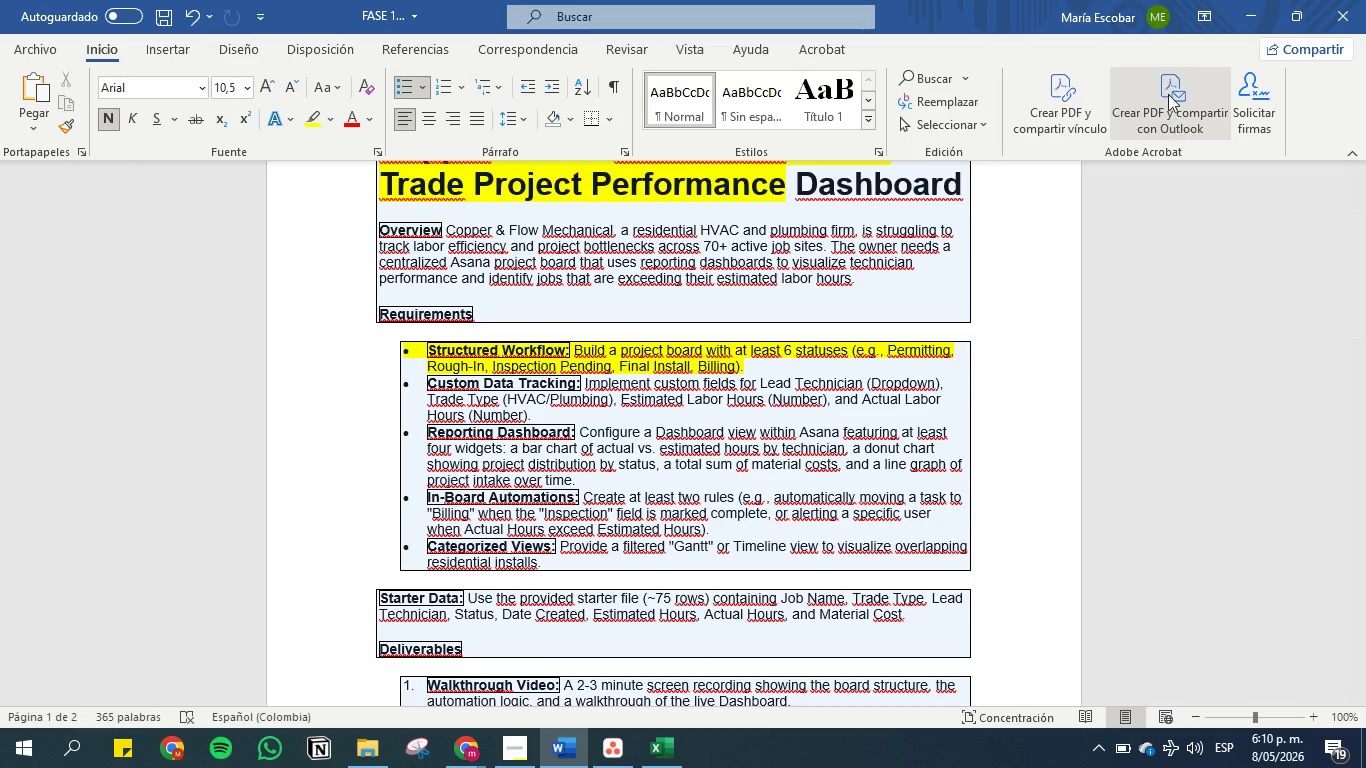 
left_click([1243, 11])
 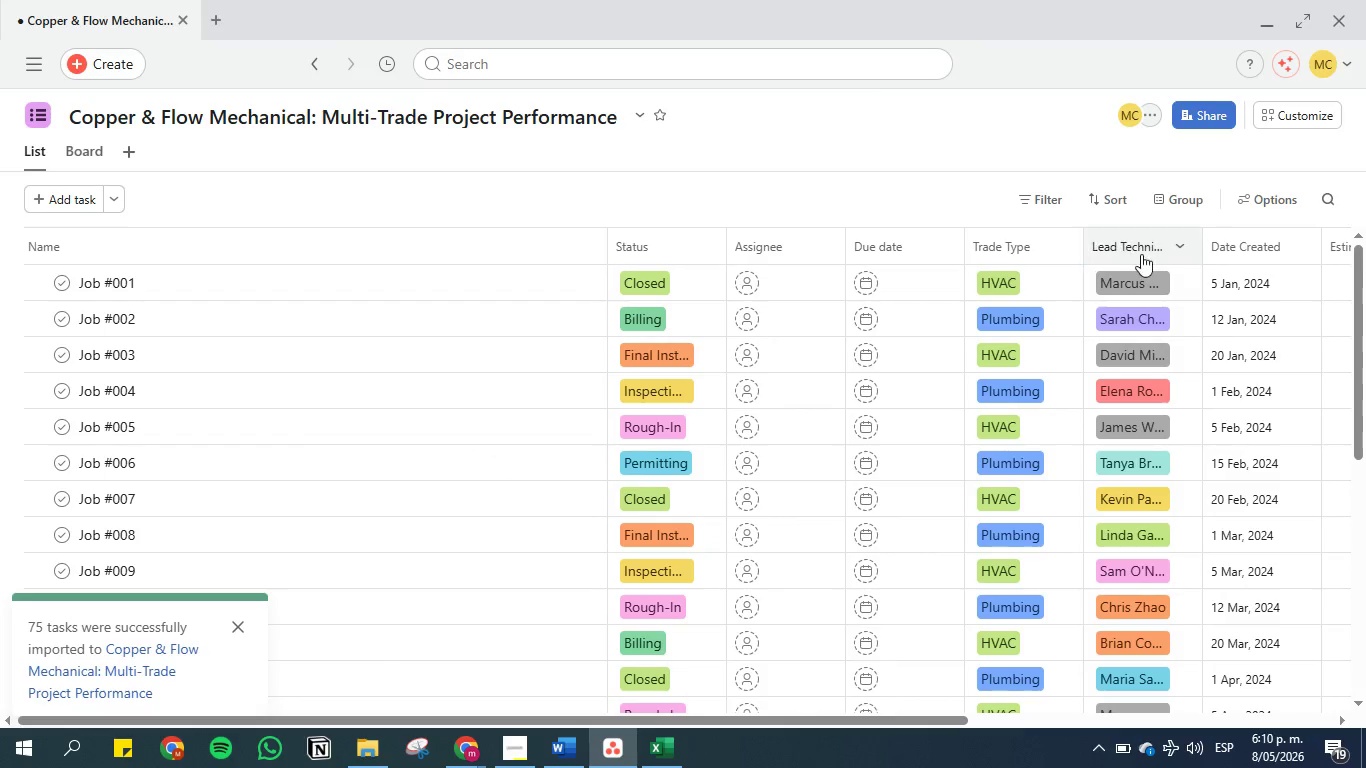 
left_click_drag(start_coordinate=[1134, 239], to_coordinate=[731, 240])
 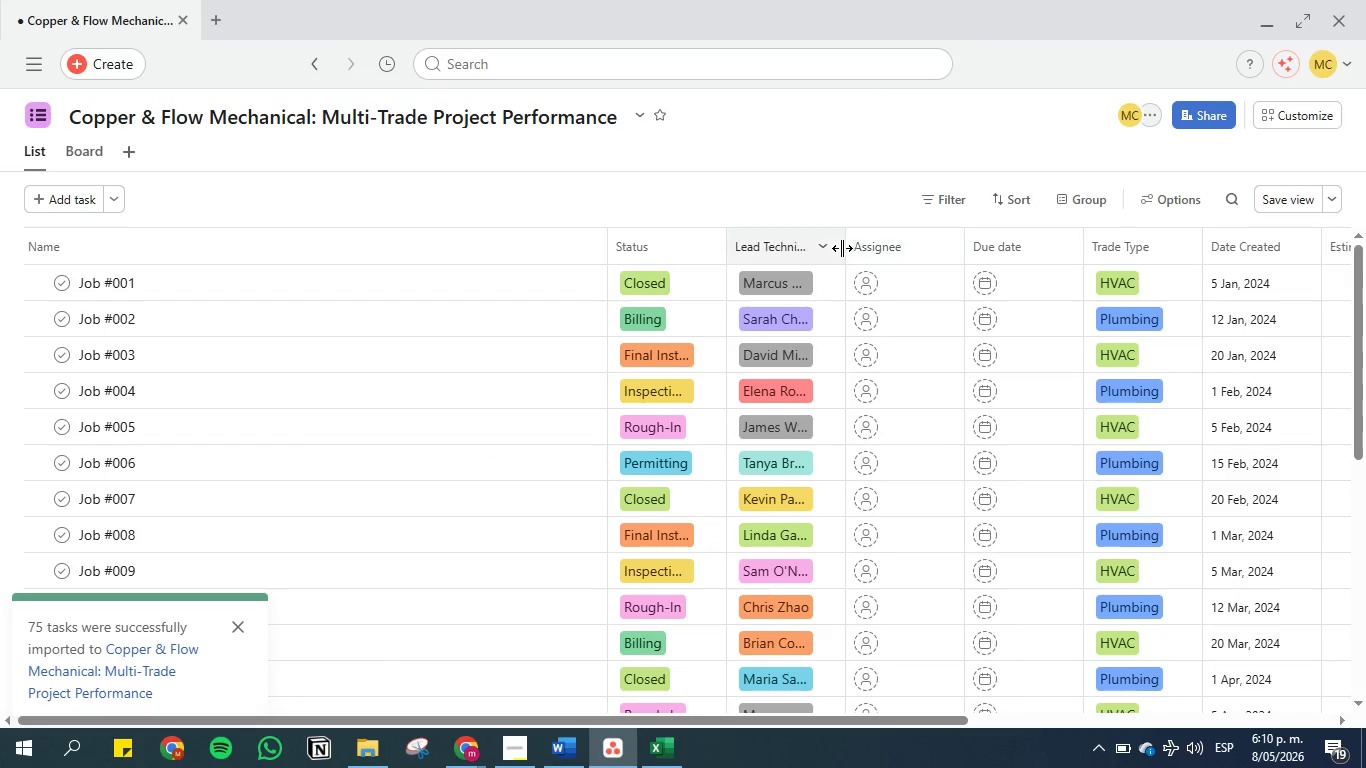 
left_click([822, 241])
 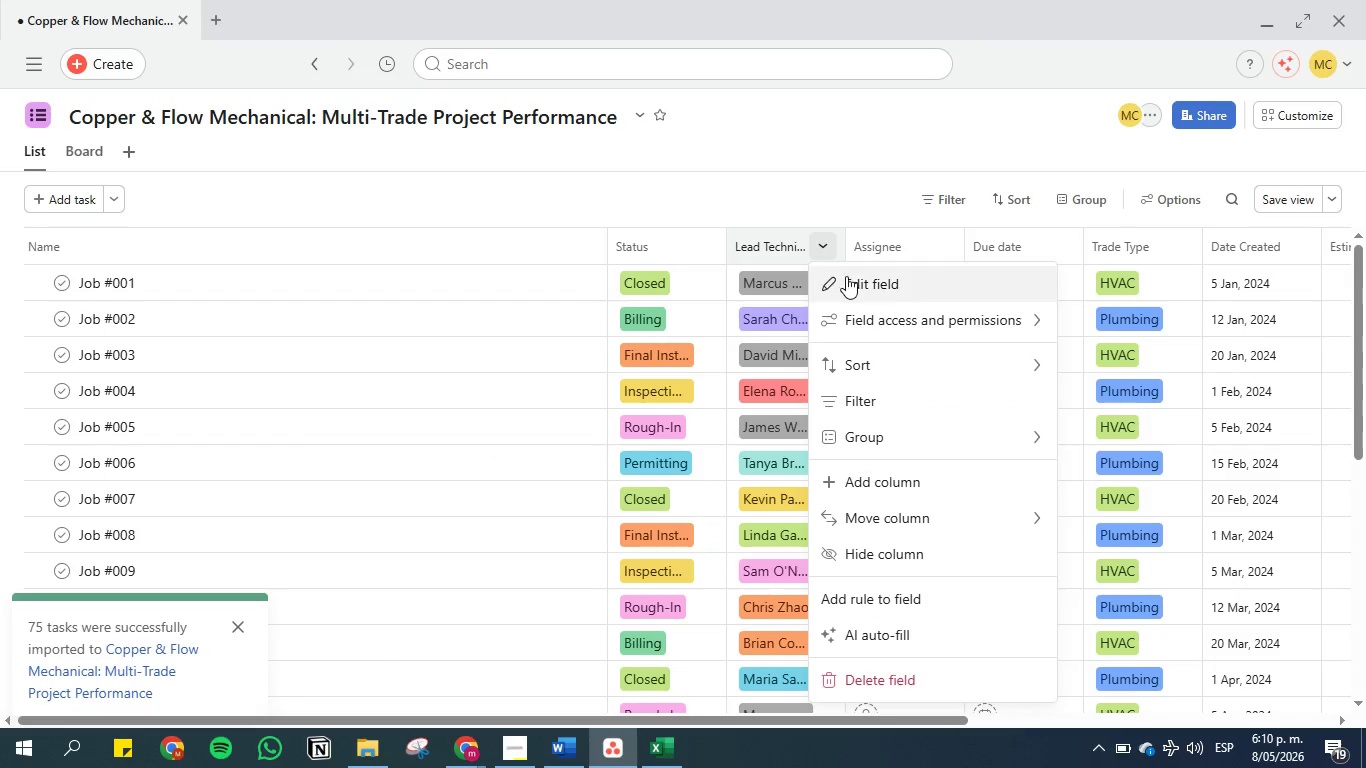 
left_click([848, 276])
 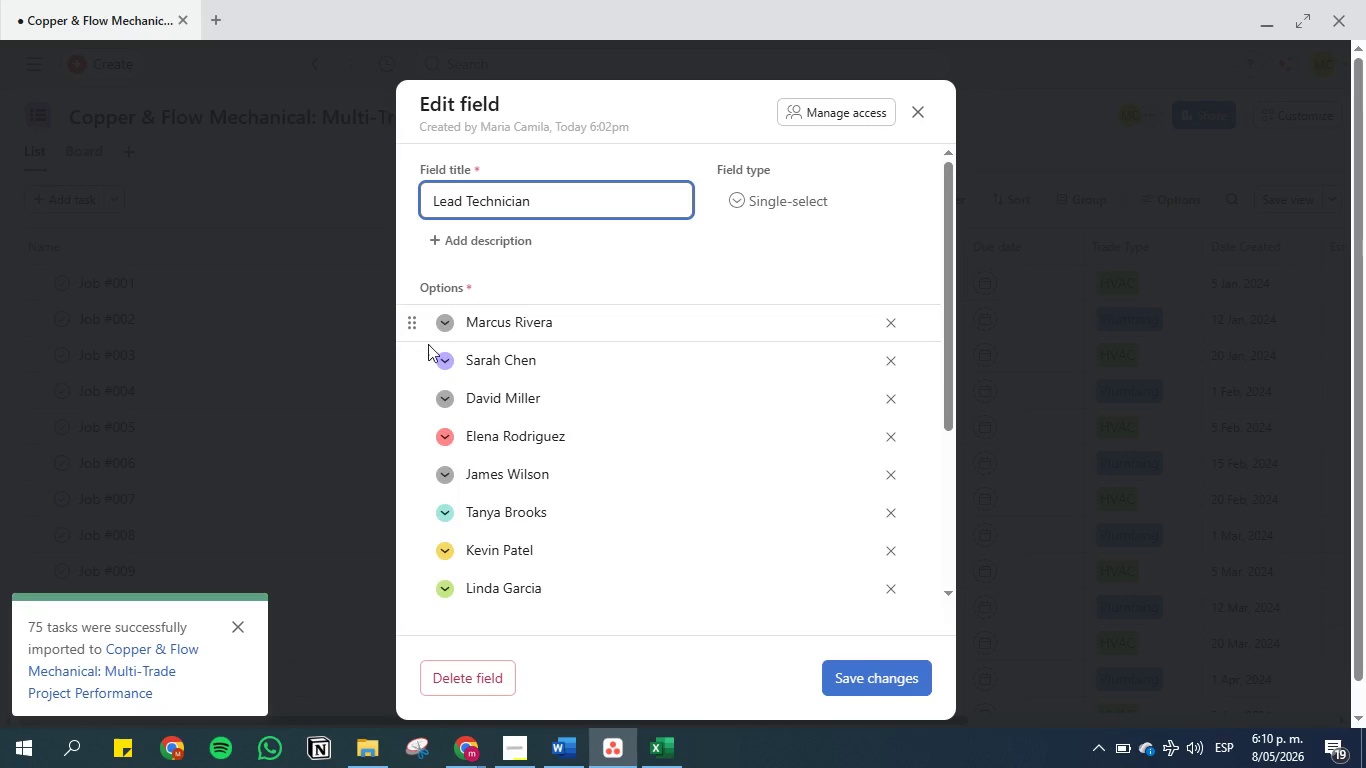 
left_click([442, 402])
 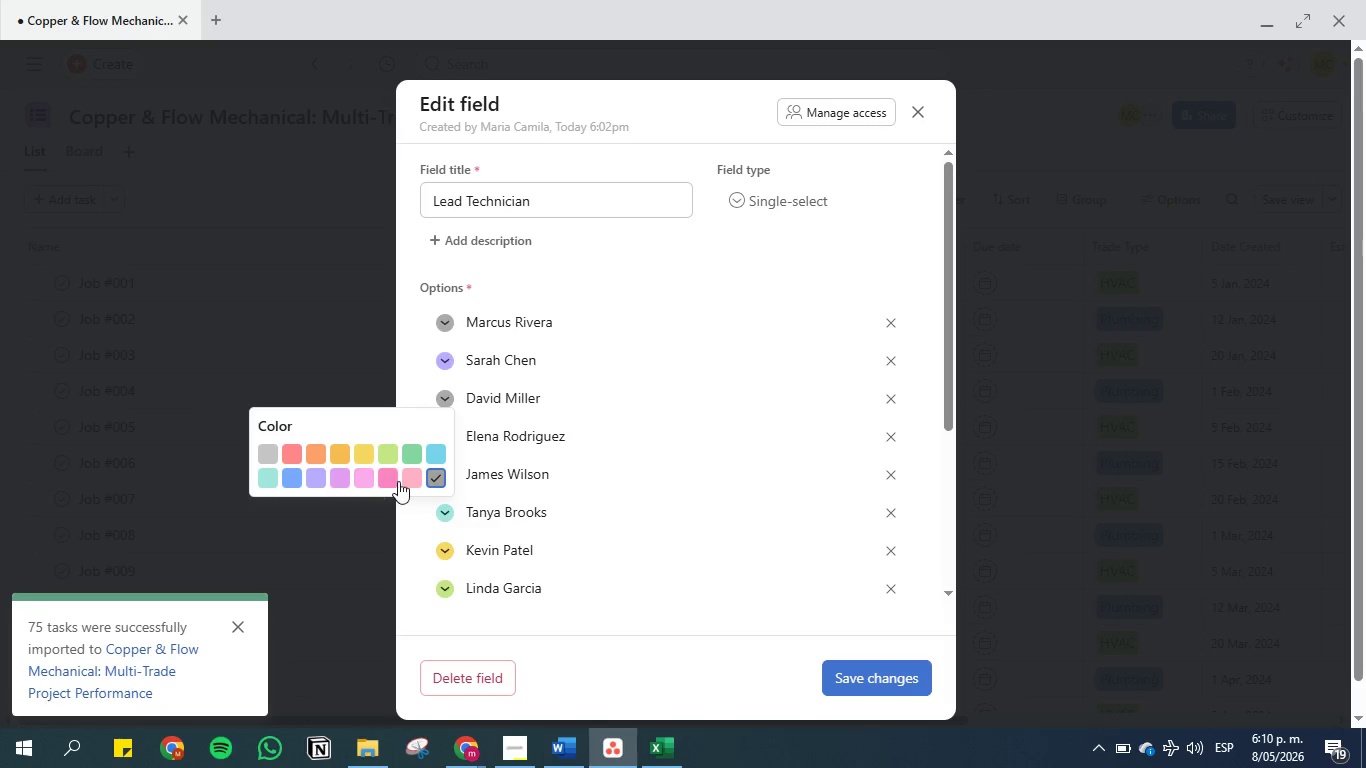 
left_click([408, 481])
 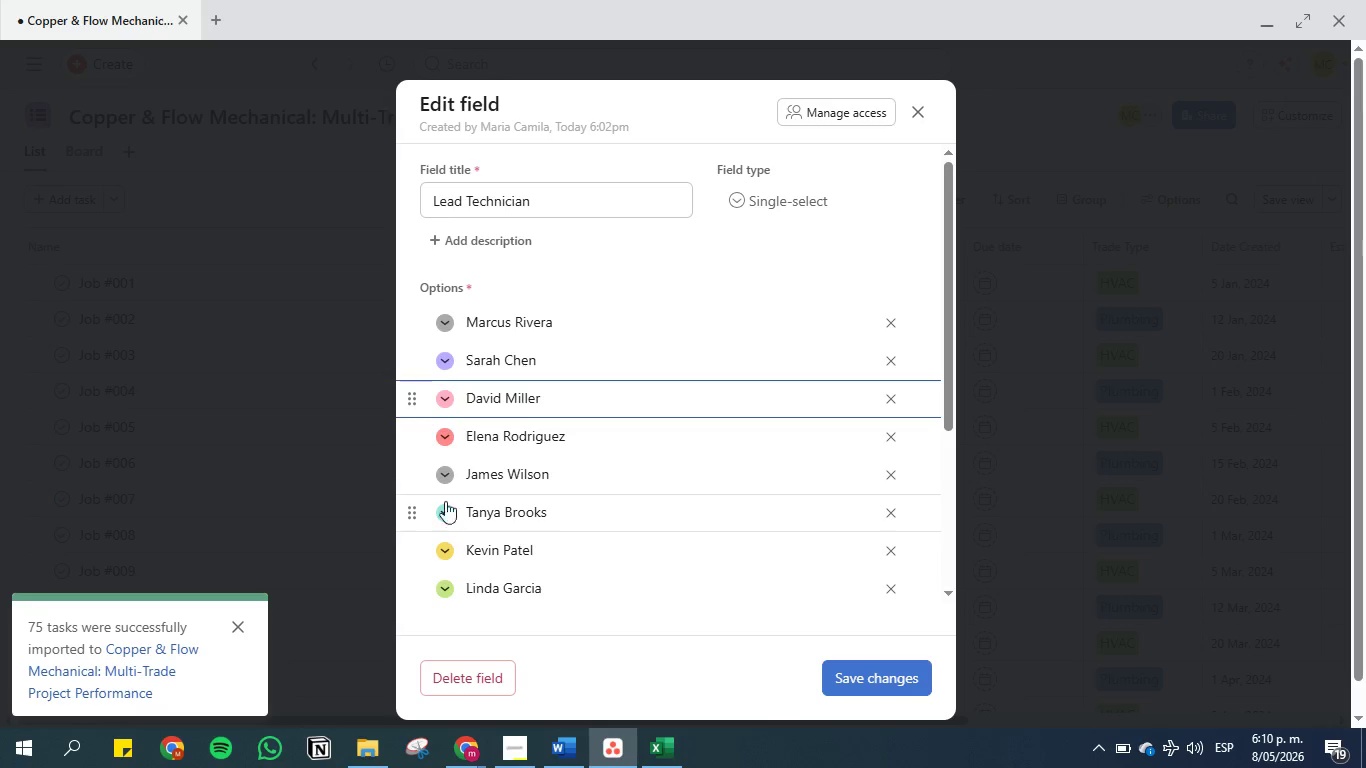 
left_click([443, 478])
 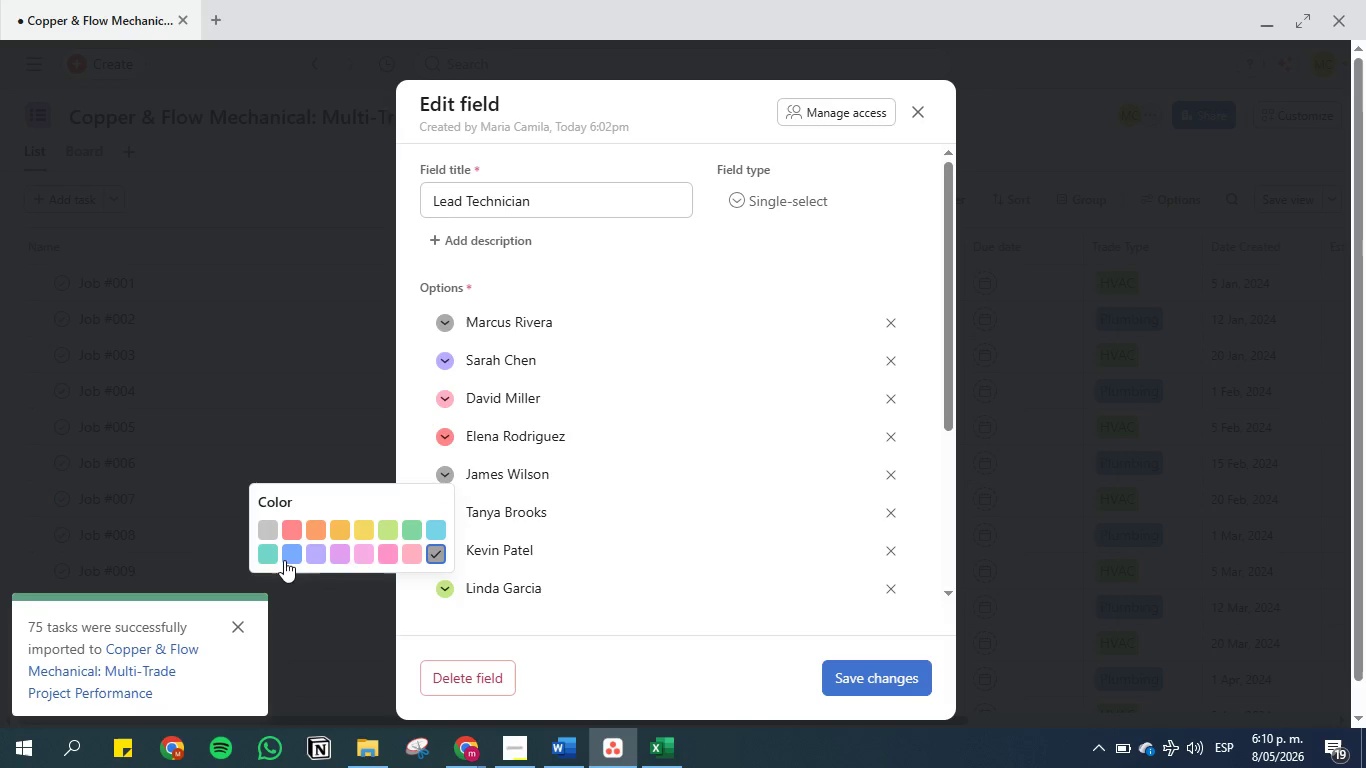 
left_click([291, 554])
 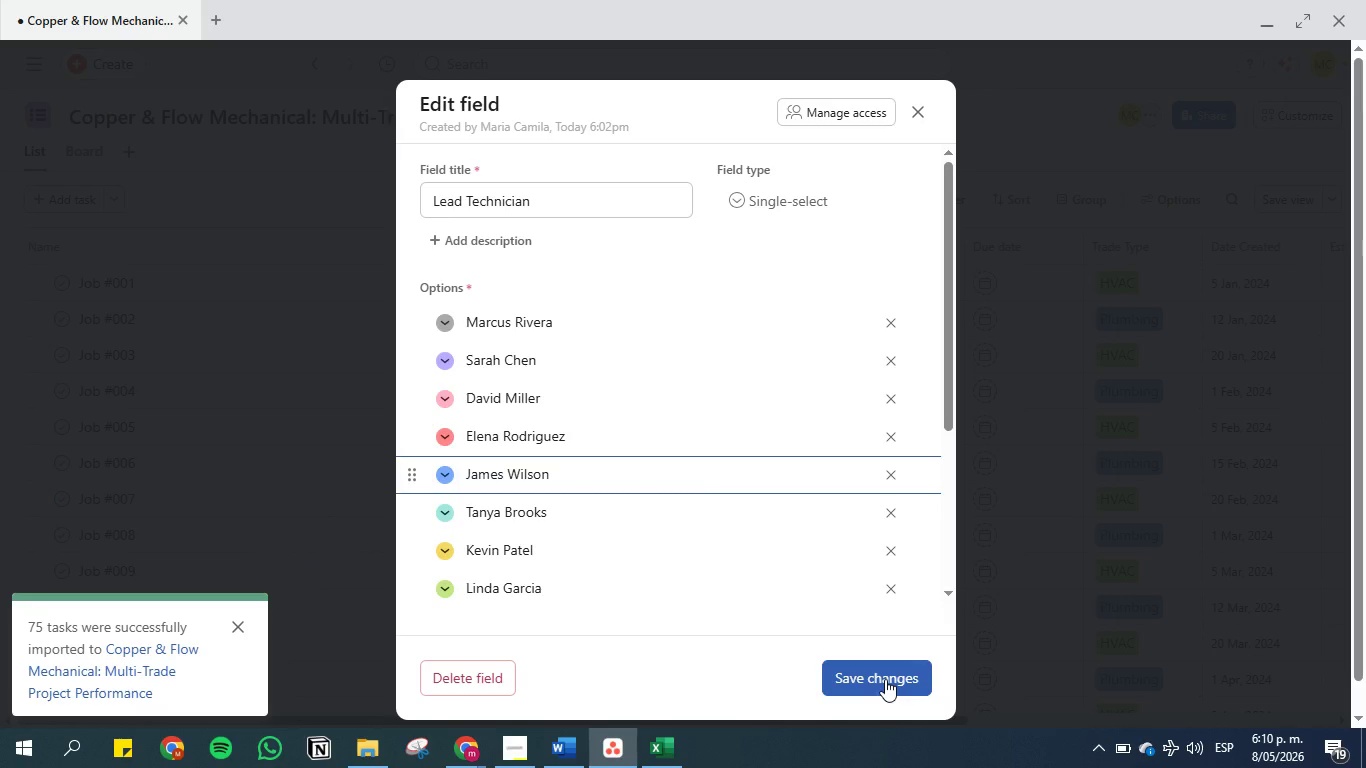 
wait(5.56)
 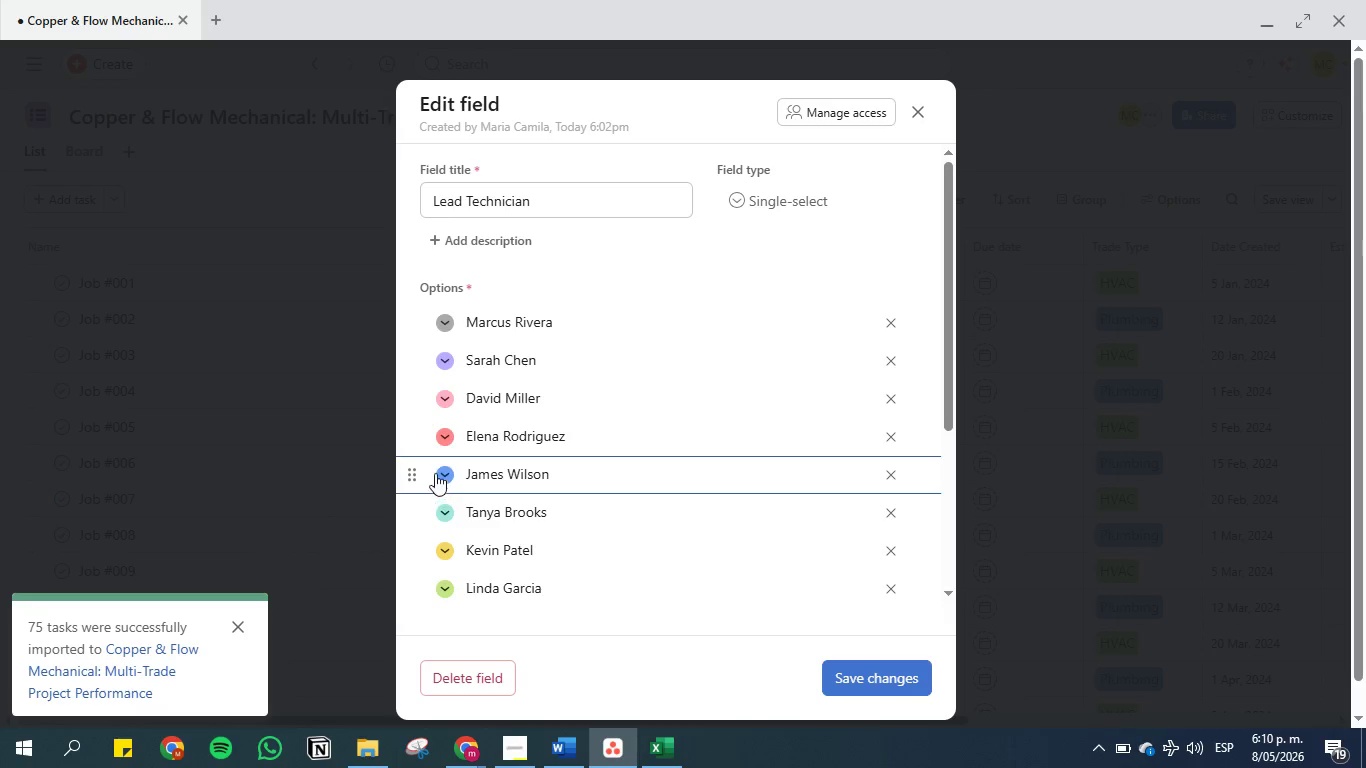 
left_click([885, 679])
 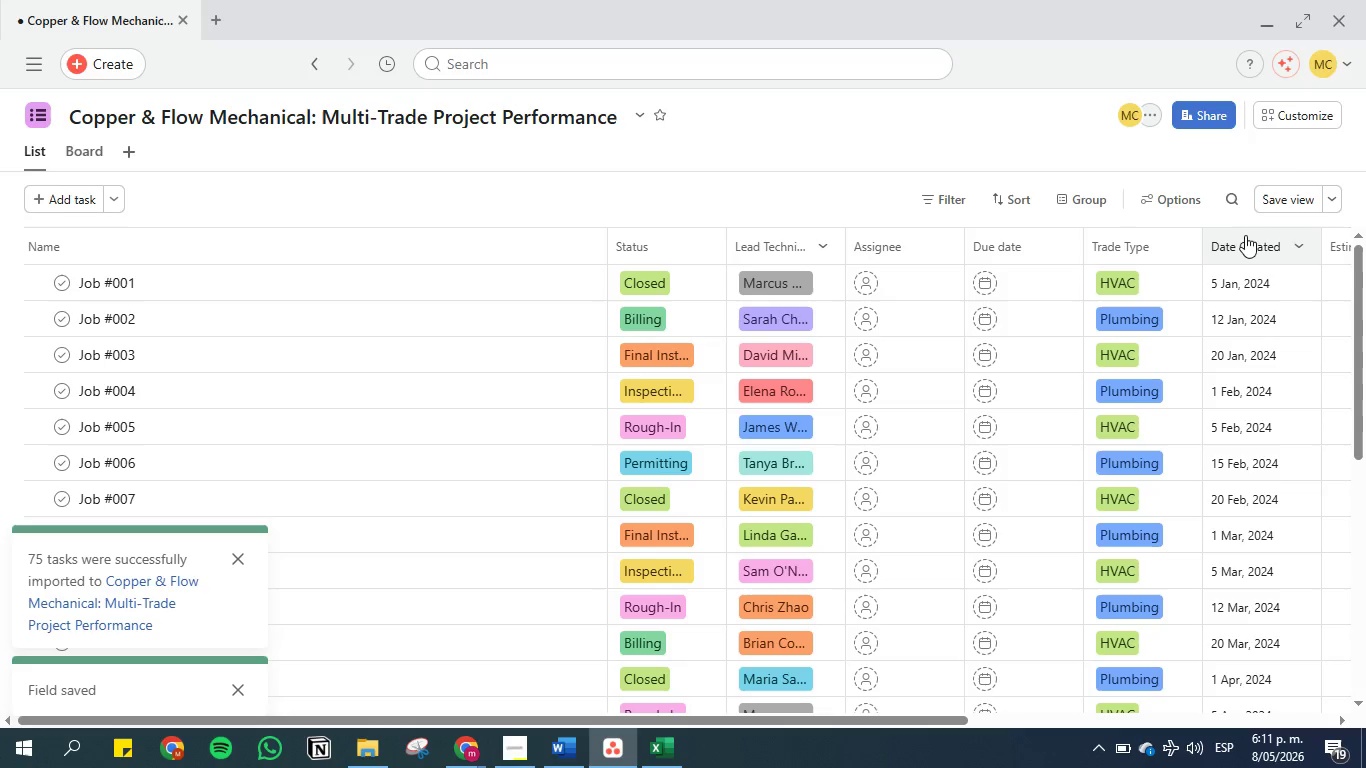 
left_click([1281, 200])
 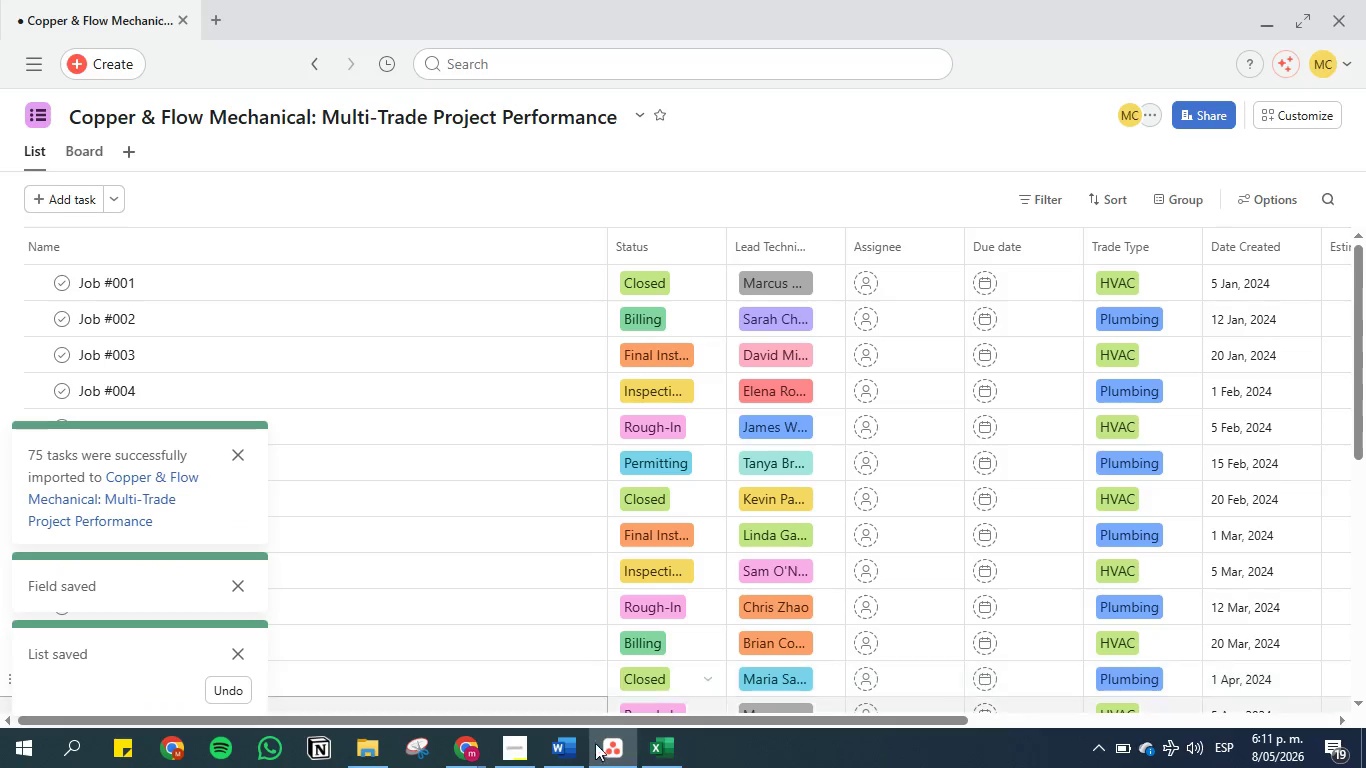 
left_click([558, 754])
 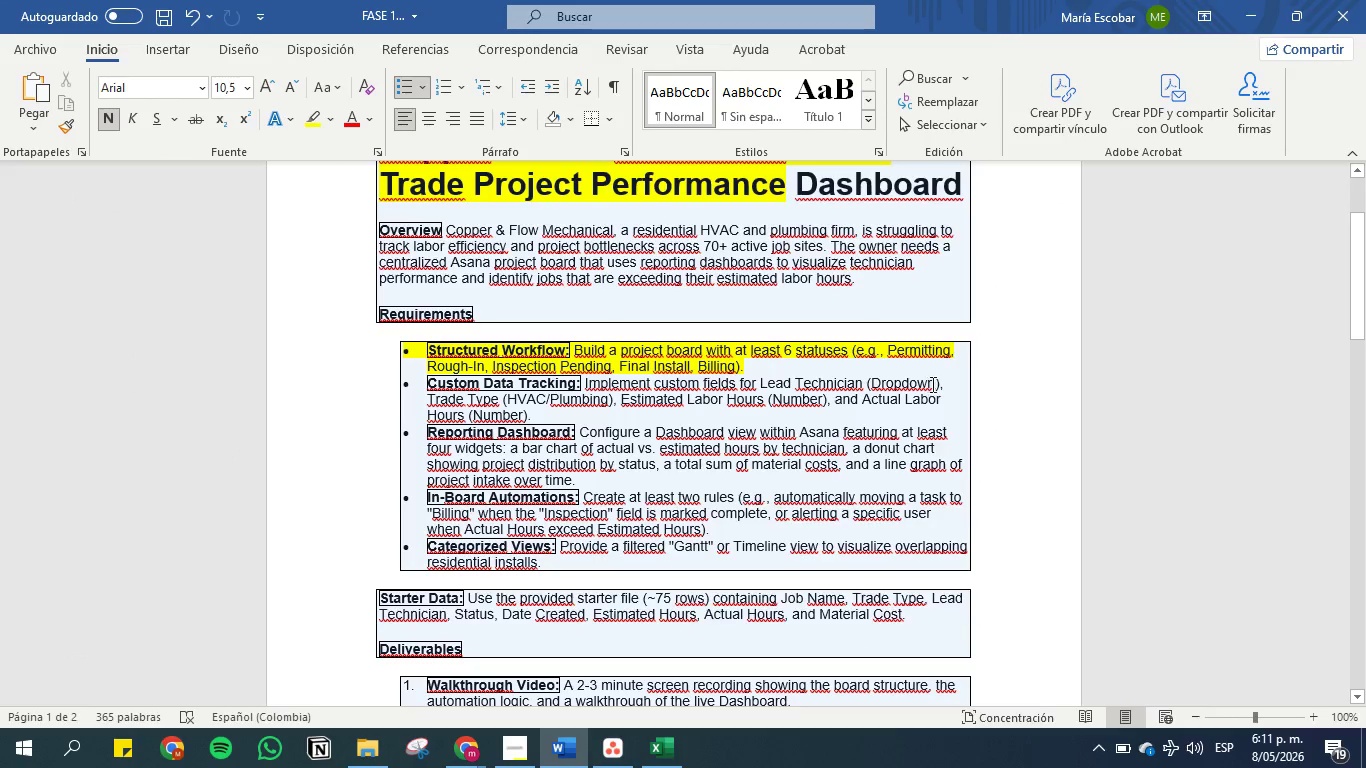 
left_click_drag(start_coordinate=[945, 384], to_coordinate=[407, 382])
 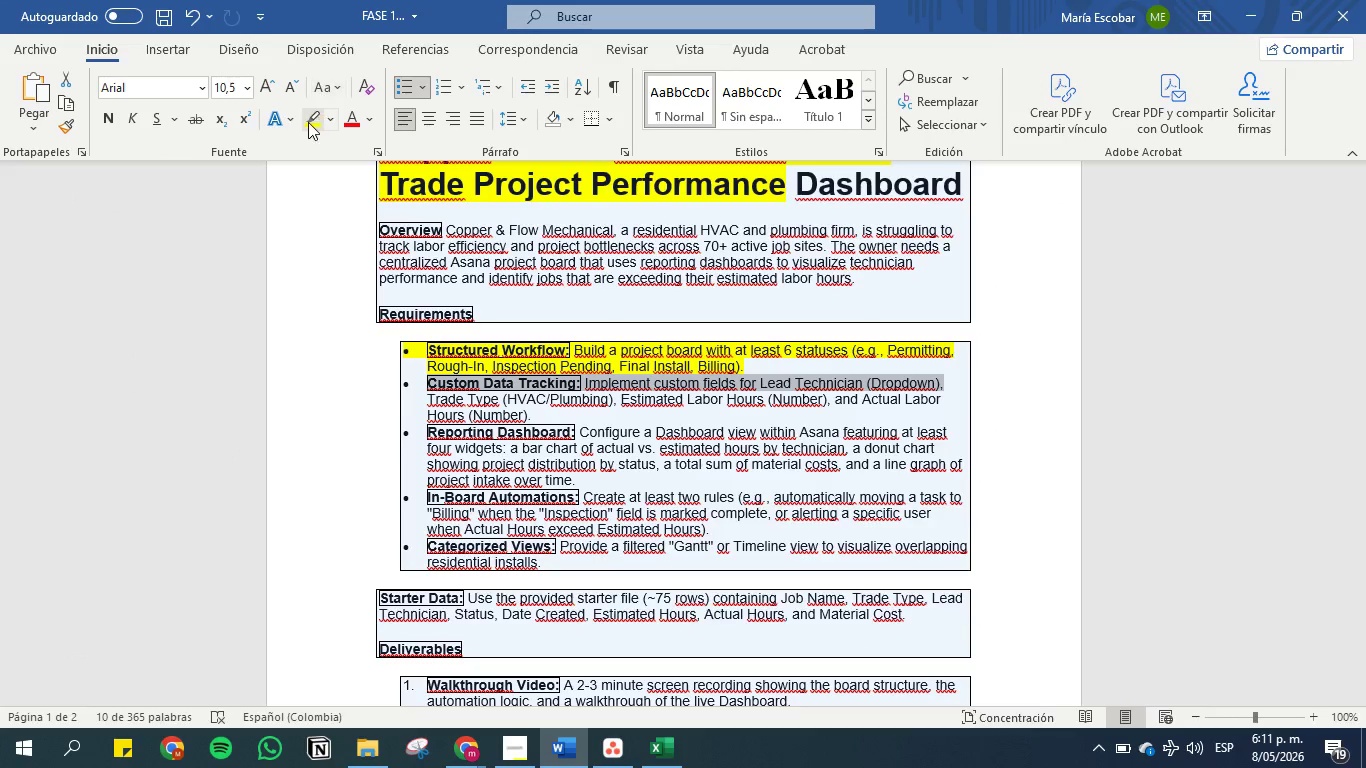 
left_click([308, 123])
 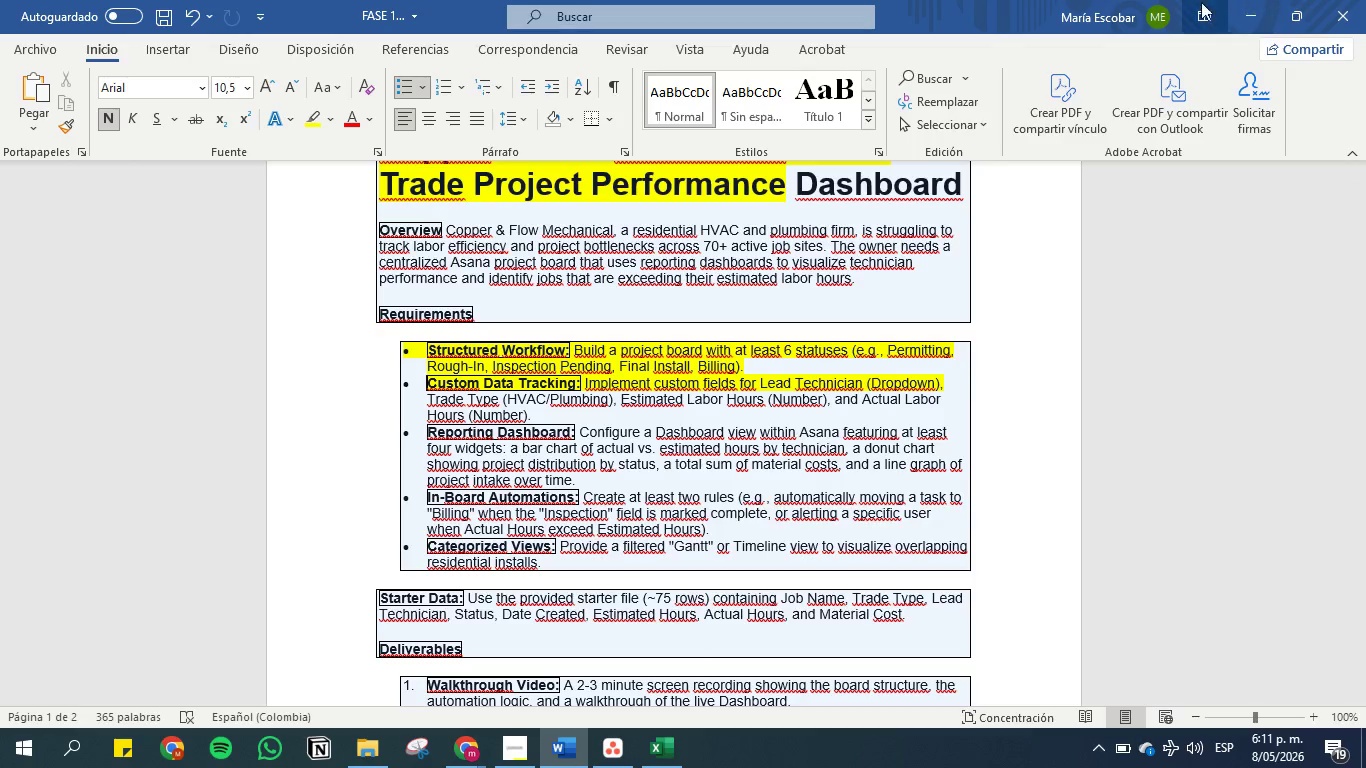 
left_click([1251, 6])
 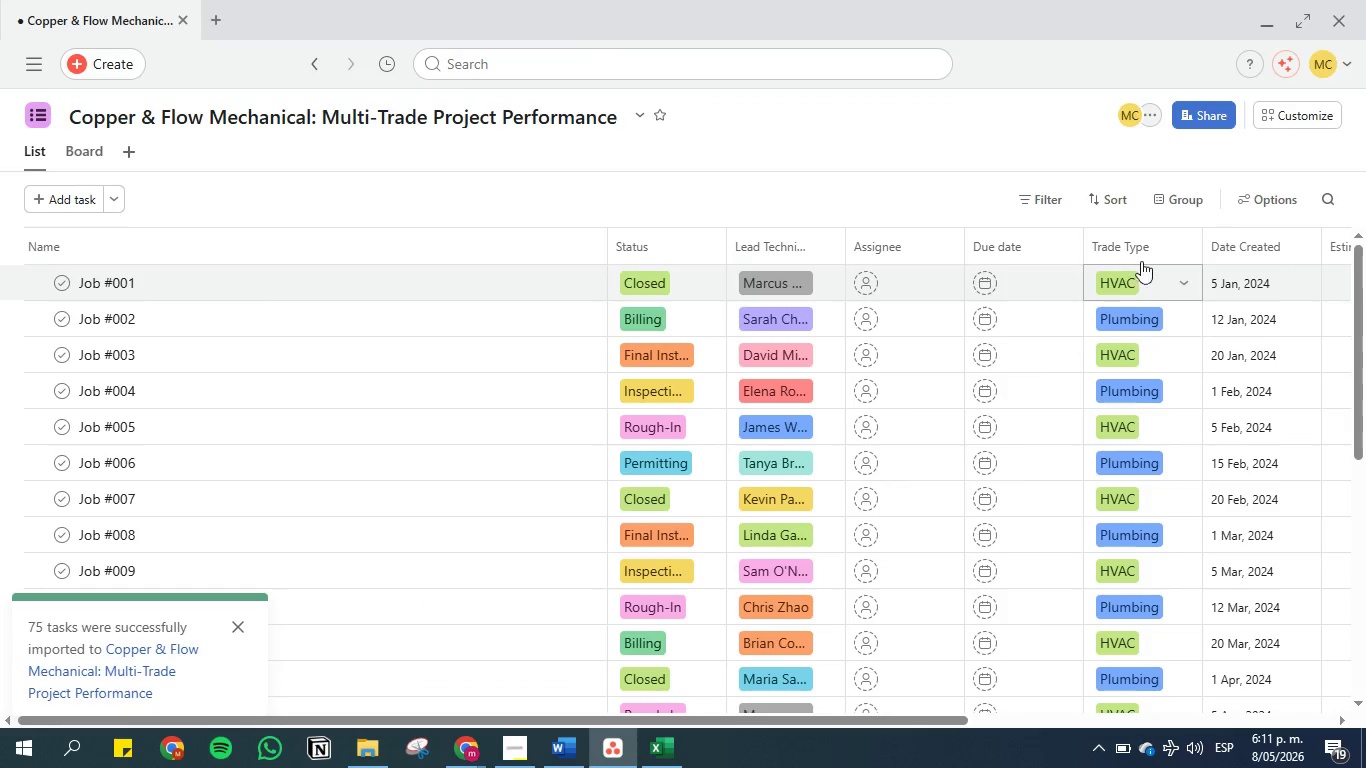 
left_click_drag(start_coordinate=[1139, 250], to_coordinate=[860, 247])
 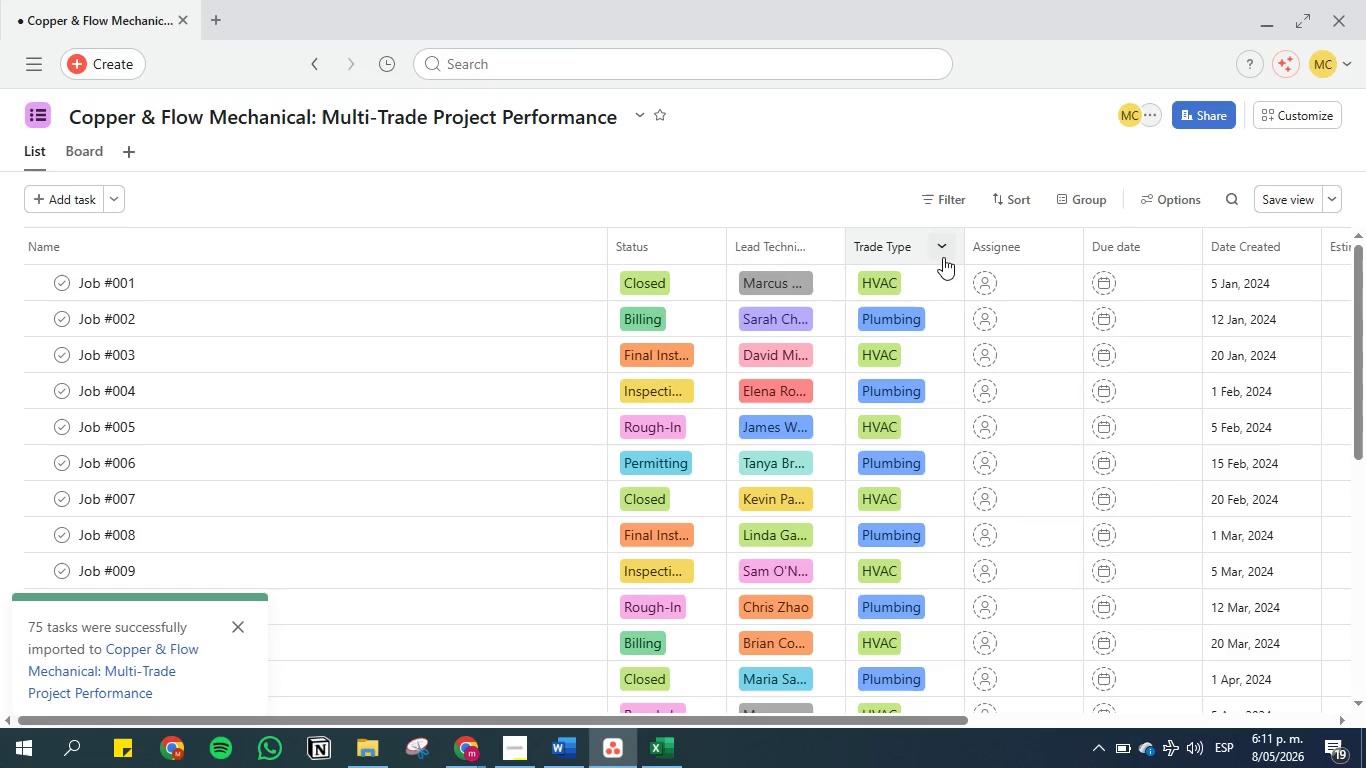 
left_click([944, 247])
 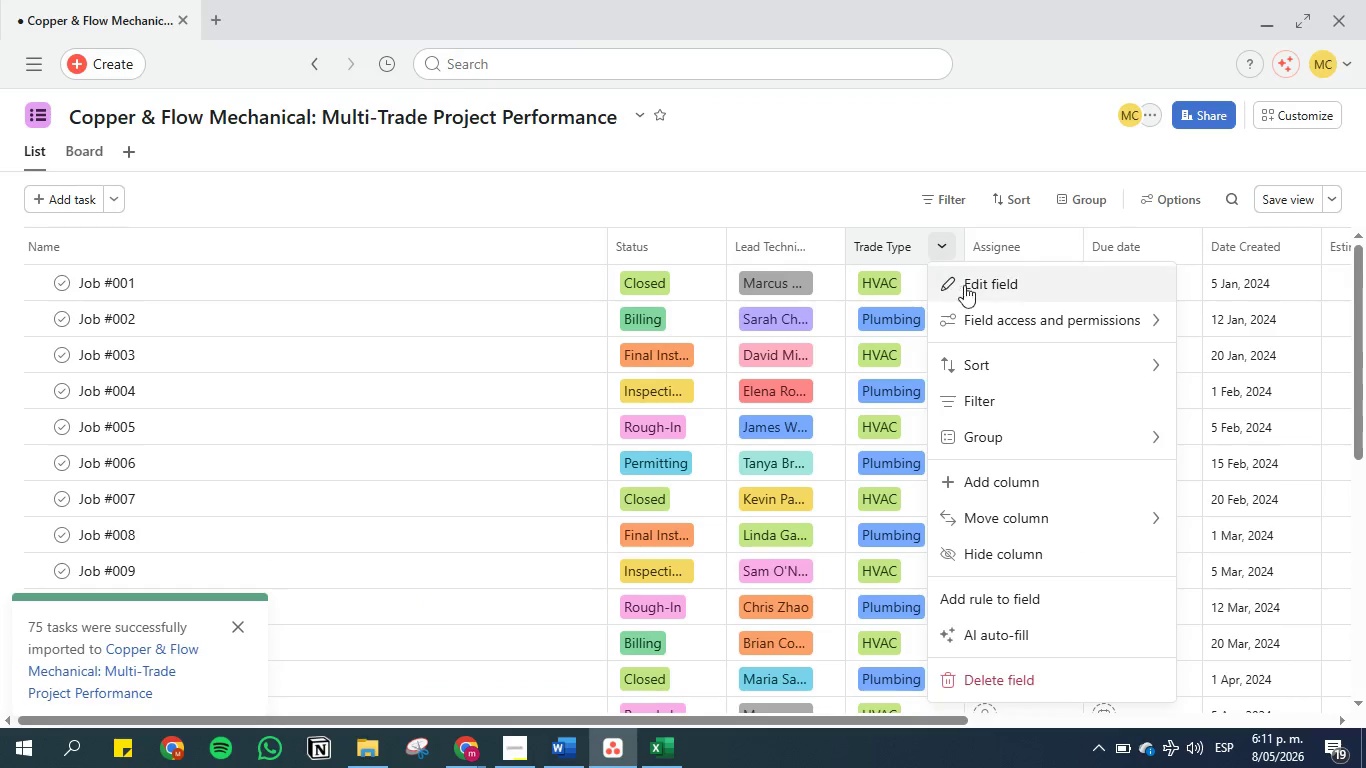 
left_click([971, 286])
 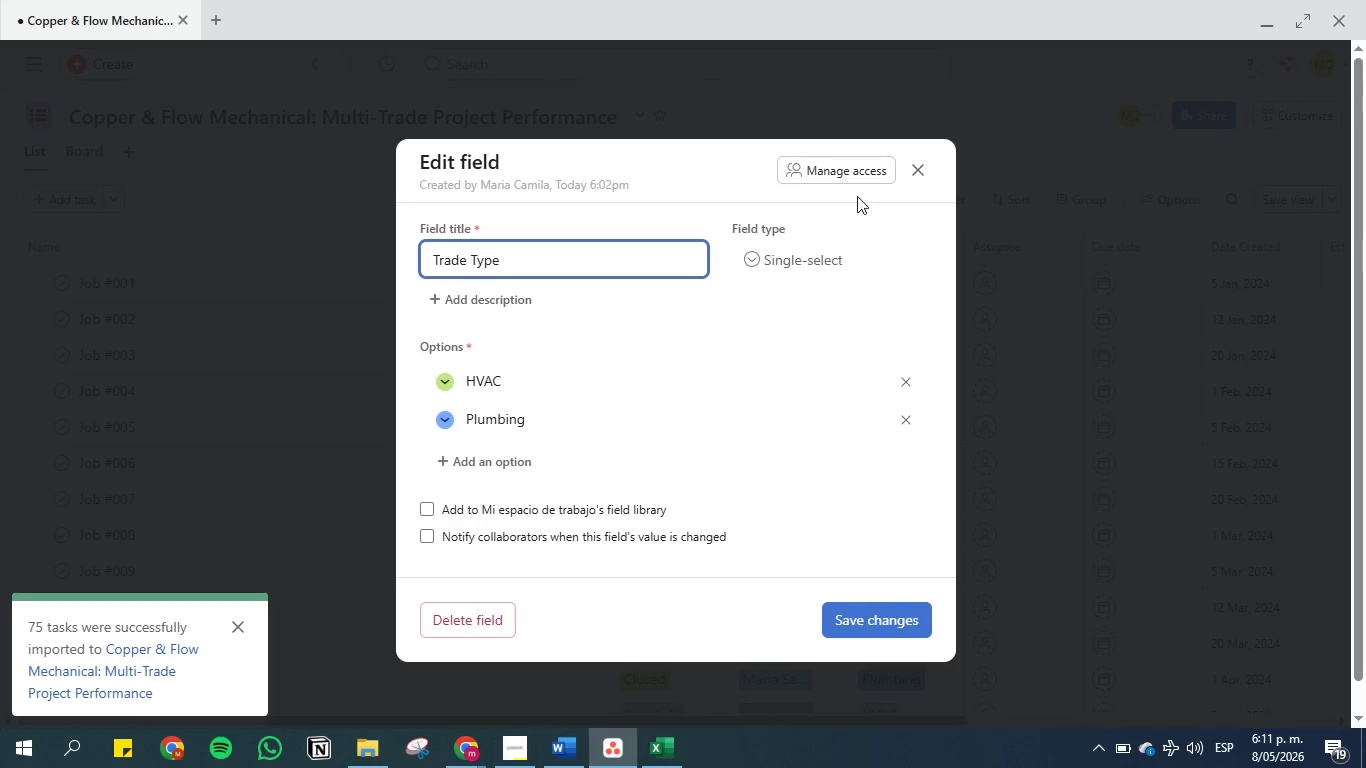 
left_click([860, 67])
 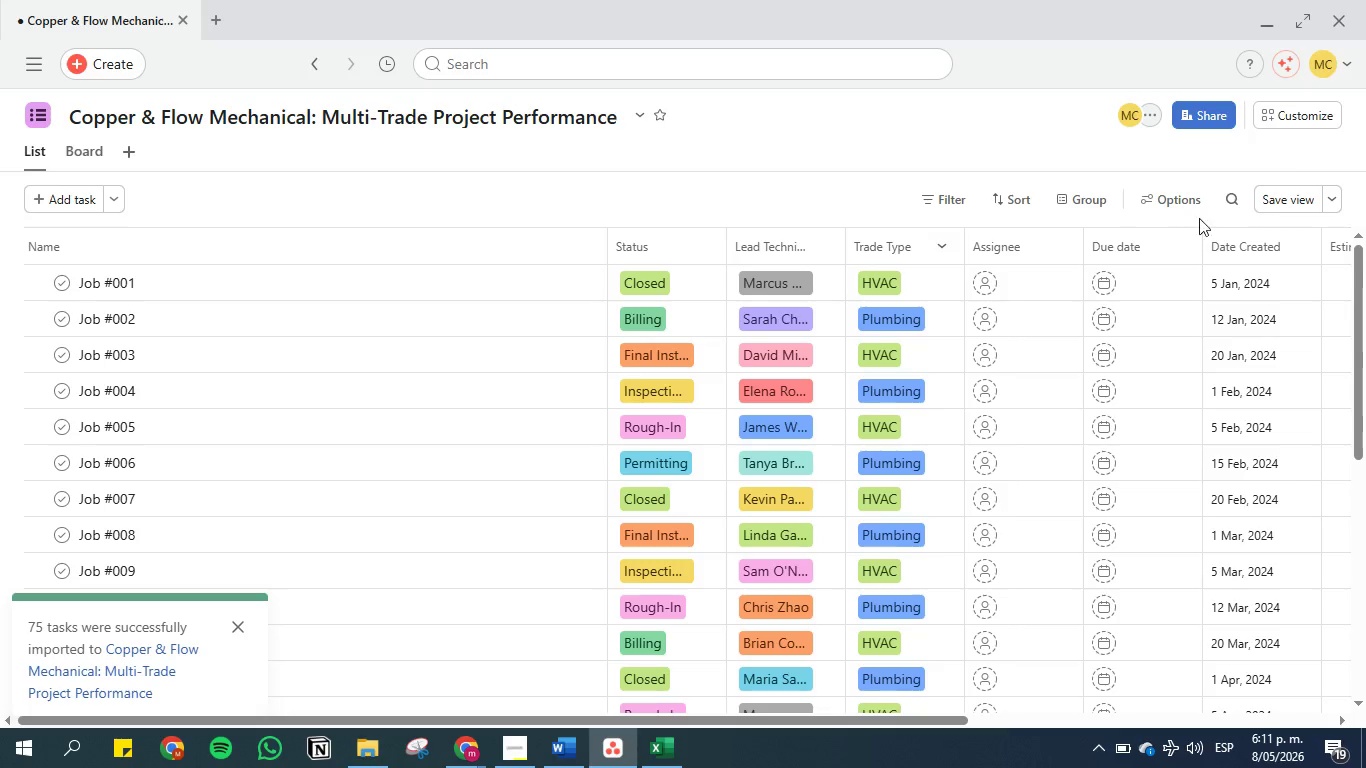 
left_click([1268, 205])
 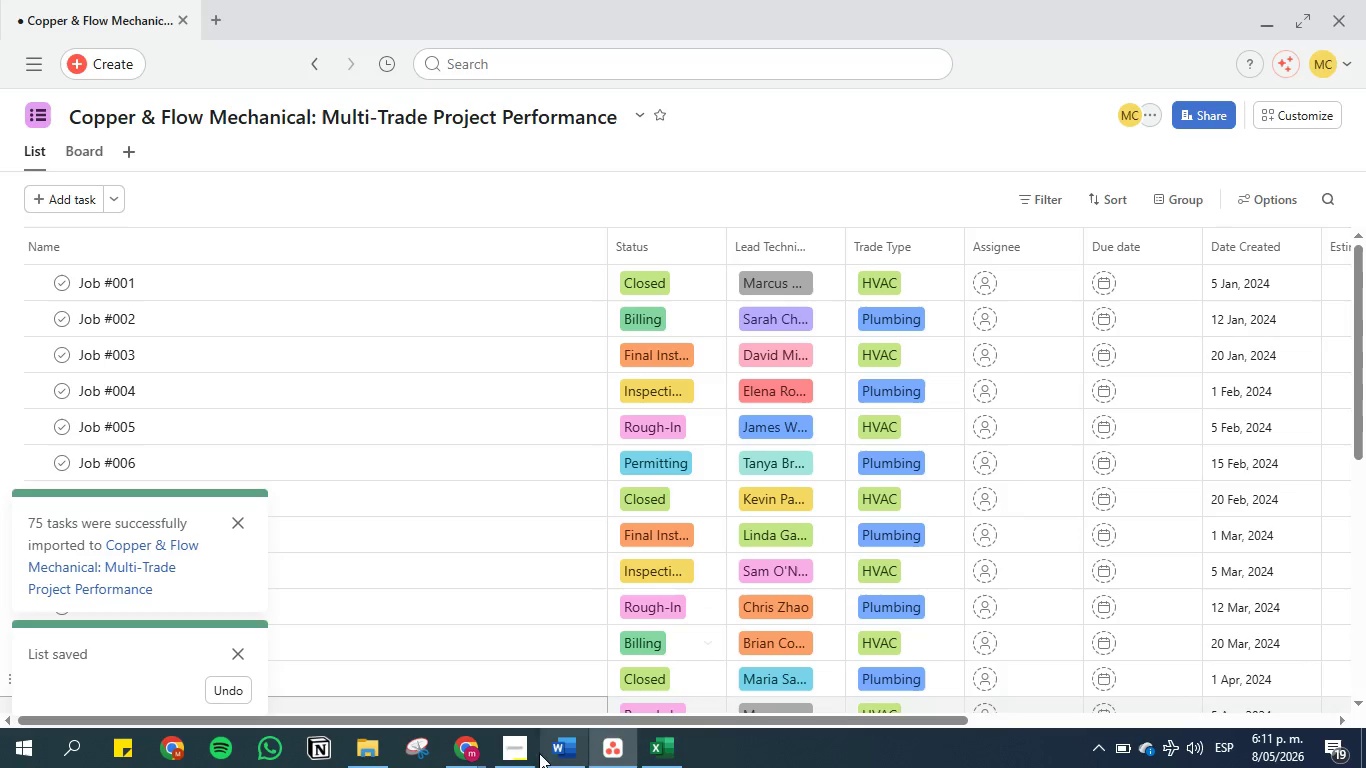 
left_click([569, 753])
 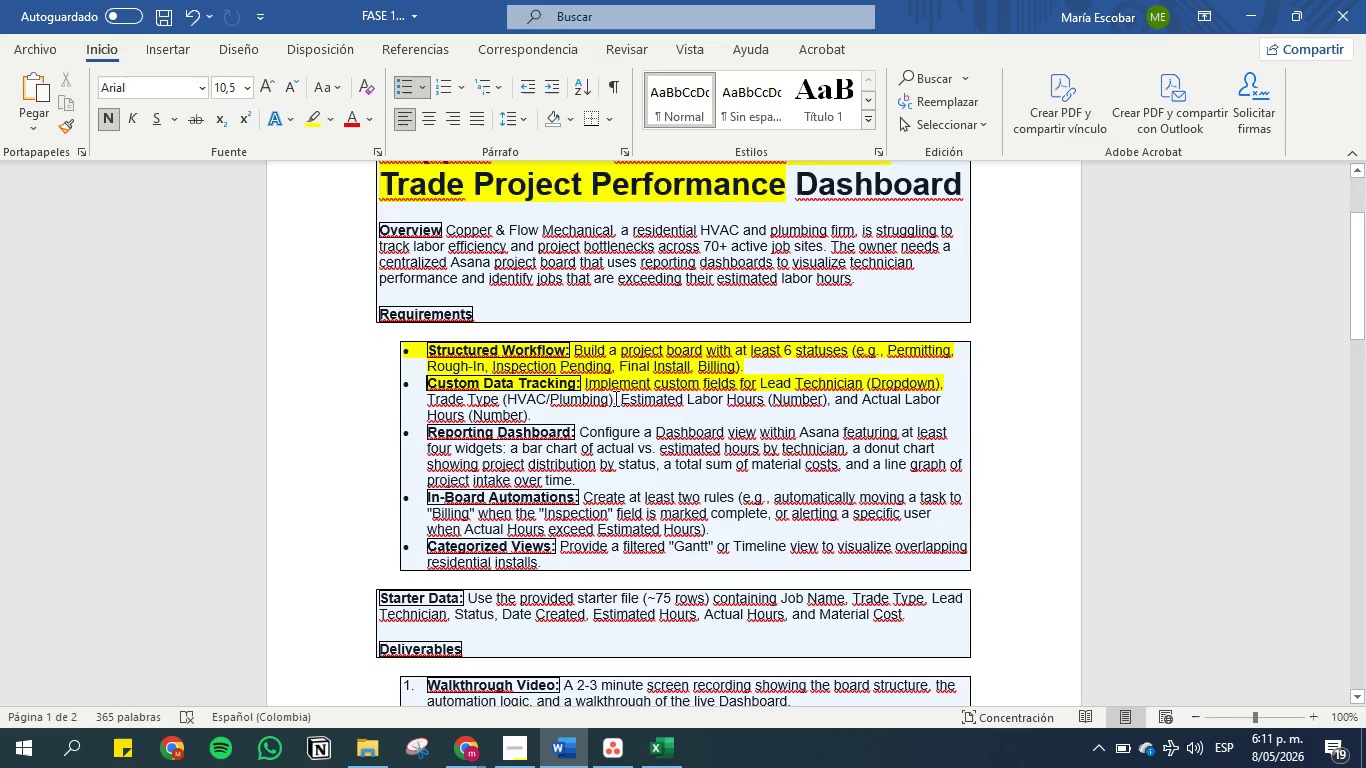 
left_click_drag(start_coordinate=[619, 398], to_coordinate=[423, 395])
 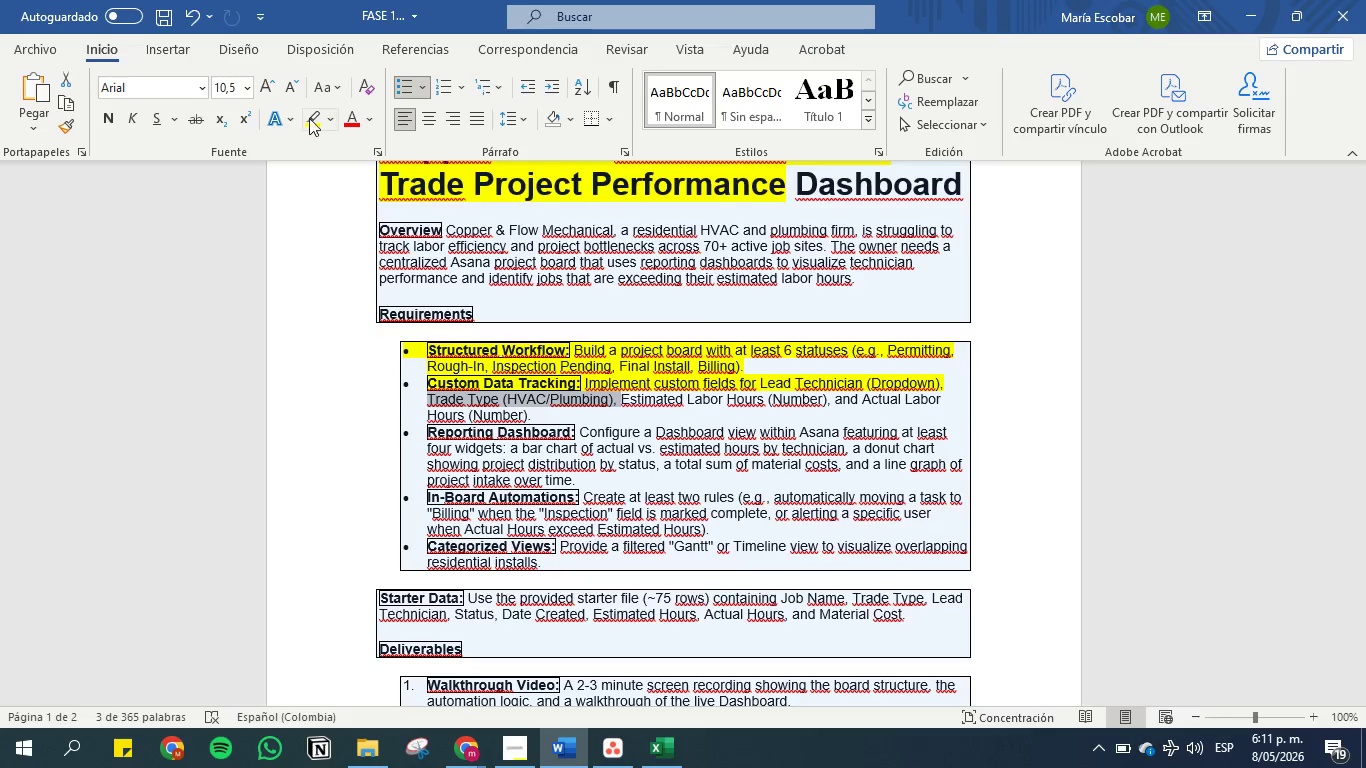 
left_click([305, 118])
 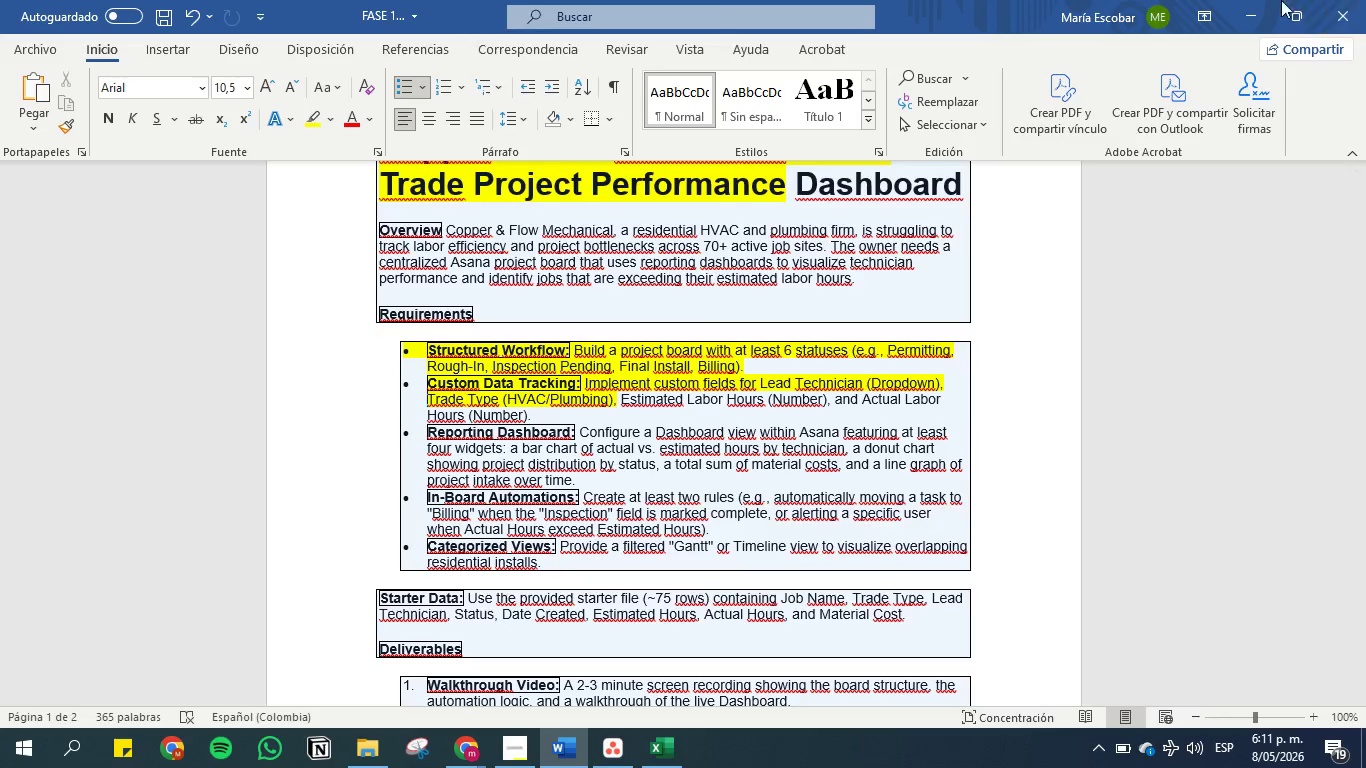 
left_click([1252, 8])
 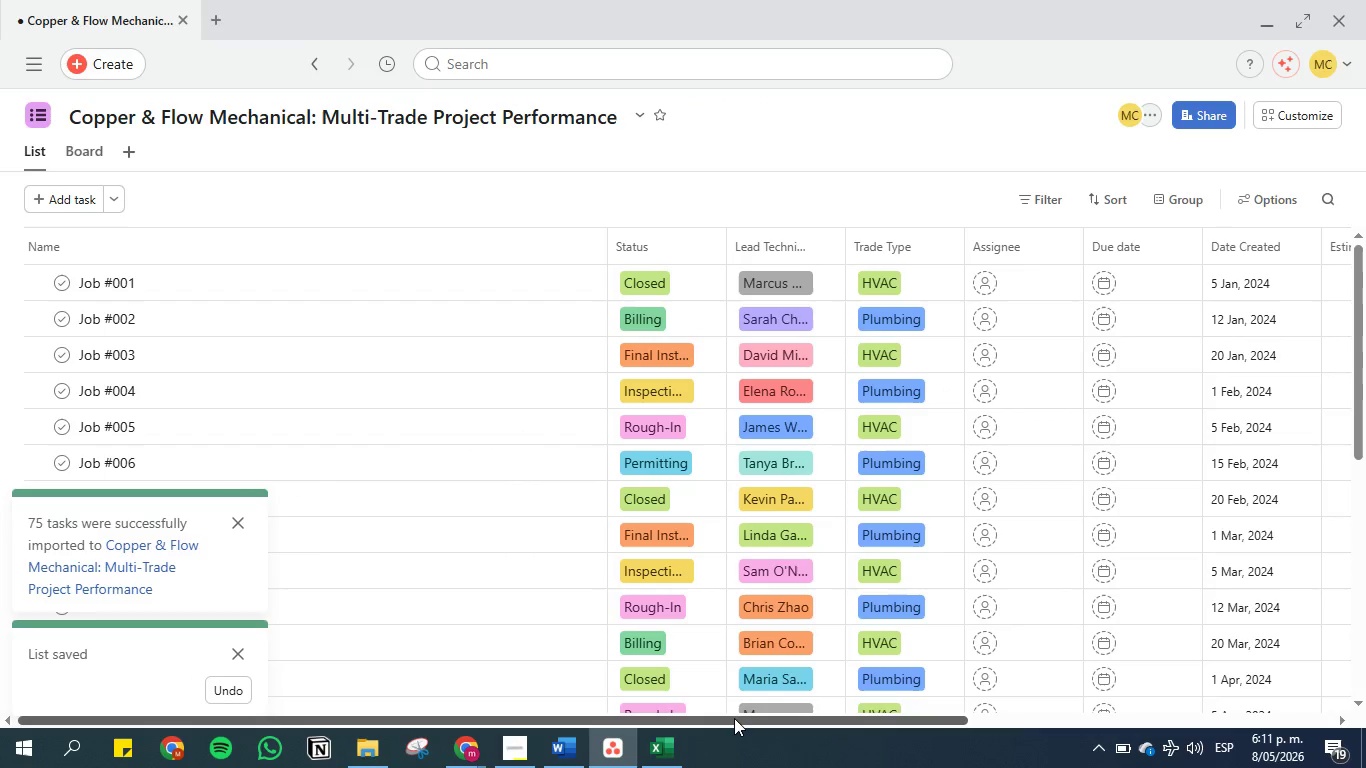 
left_click_drag(start_coordinate=[735, 718], to_coordinate=[949, 718])
 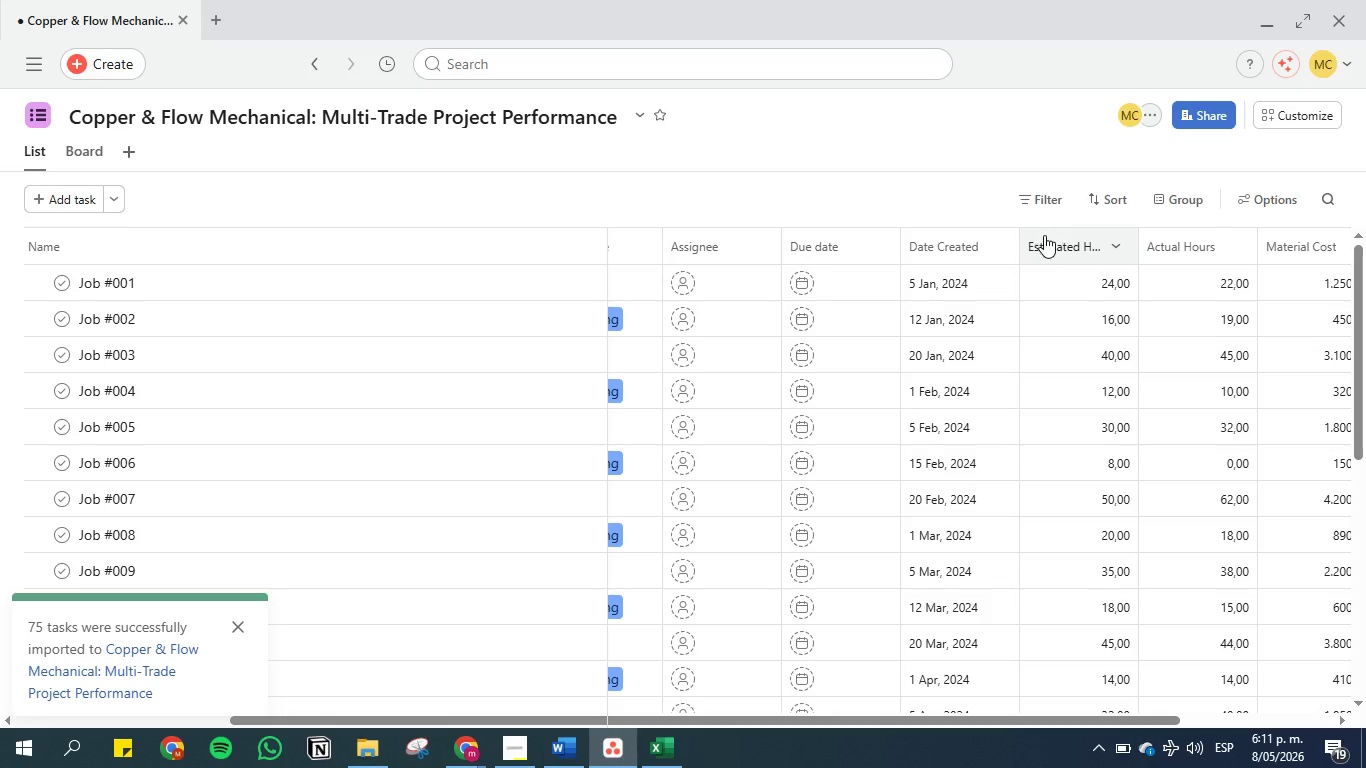 
left_click_drag(start_coordinate=[1064, 240], to_coordinate=[659, 234])
 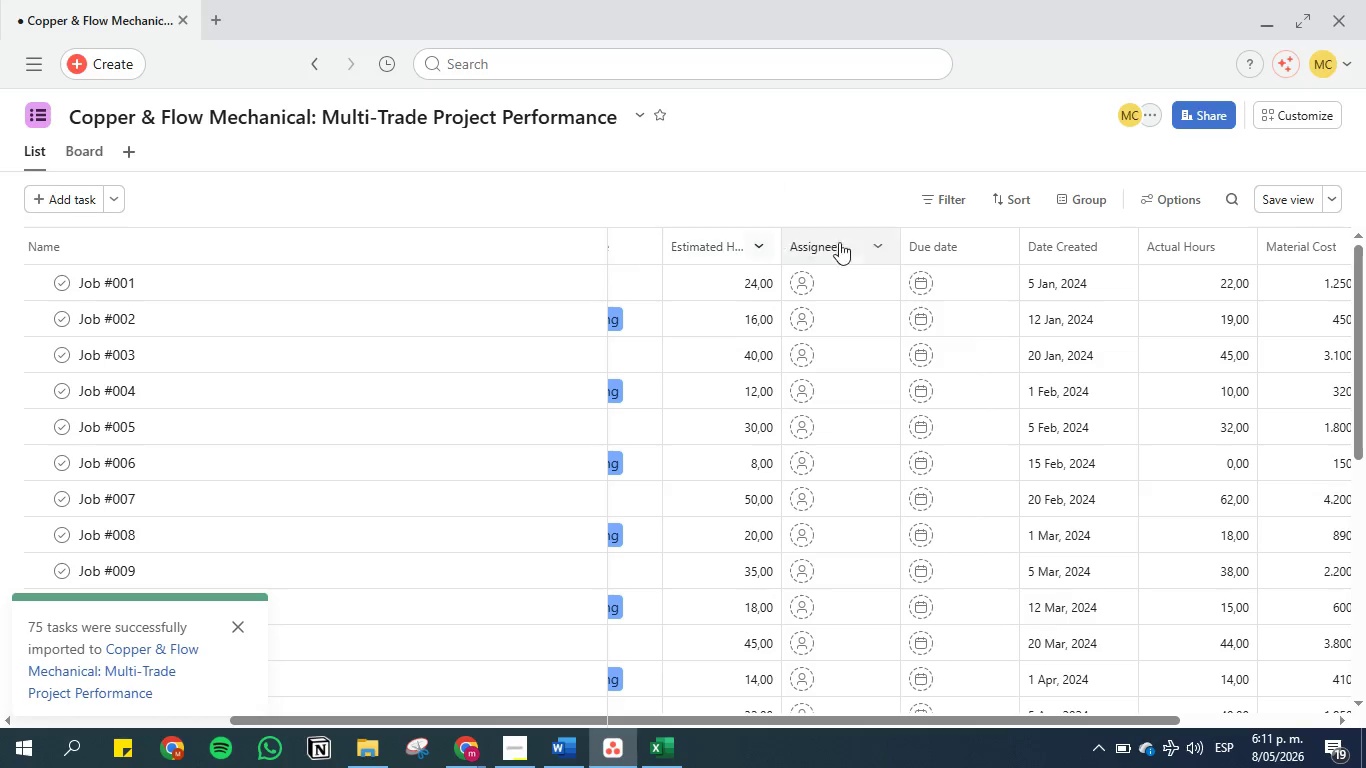 
left_click([1279, 206])
 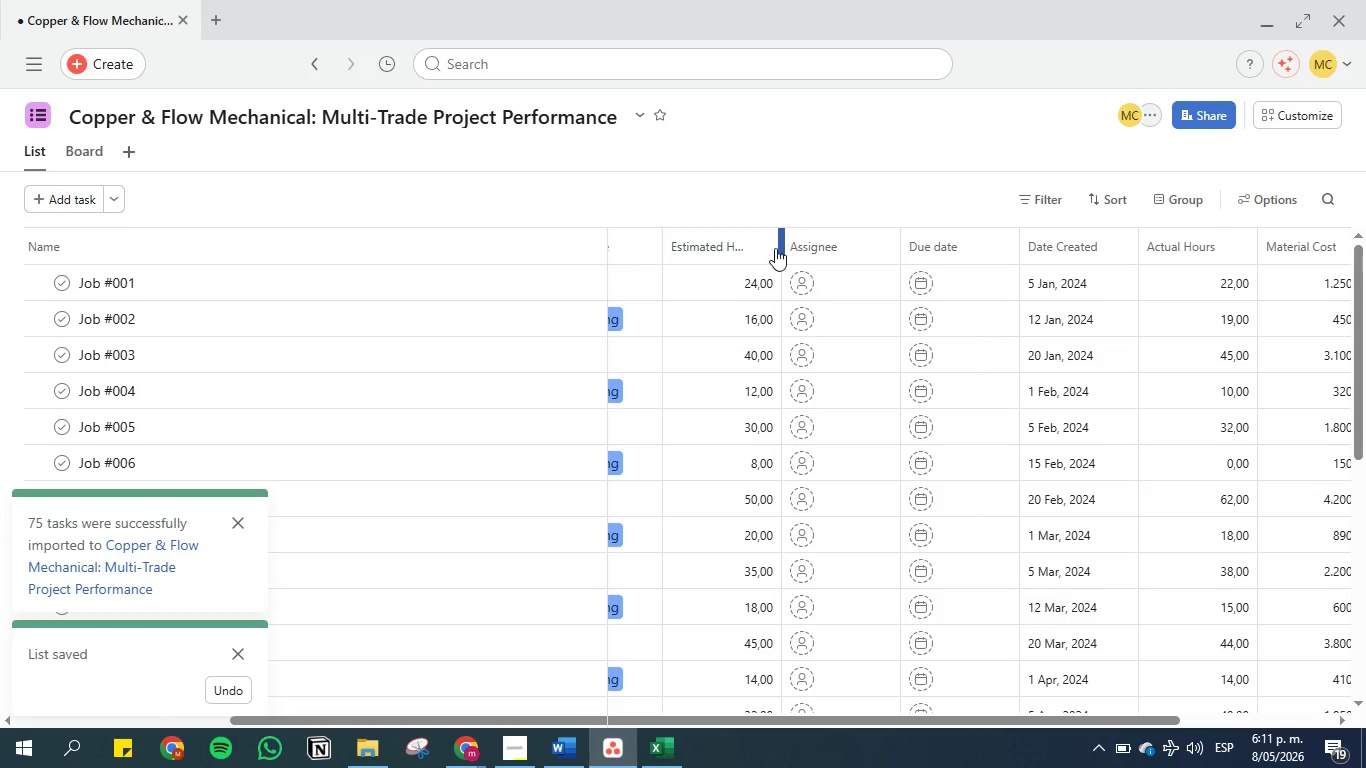 
left_click([765, 249])
 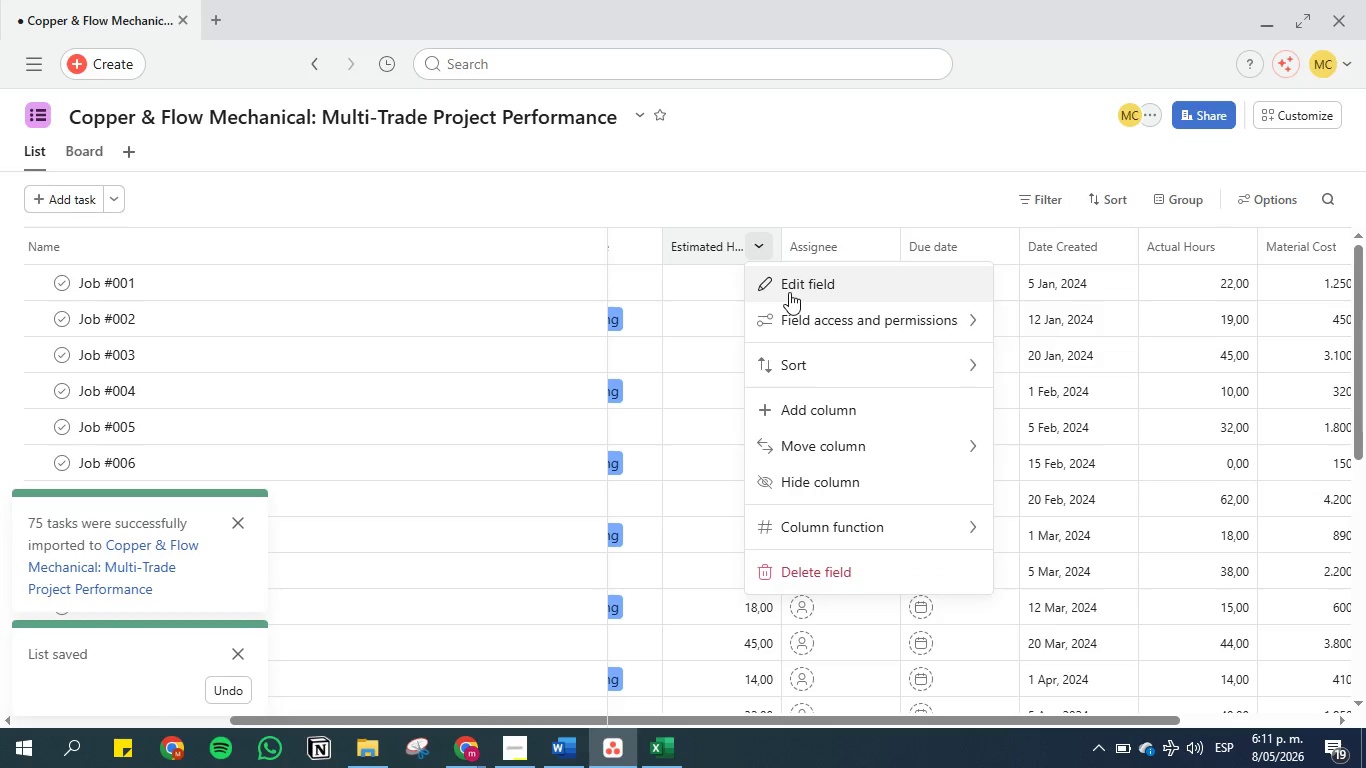 
left_click([789, 292])
 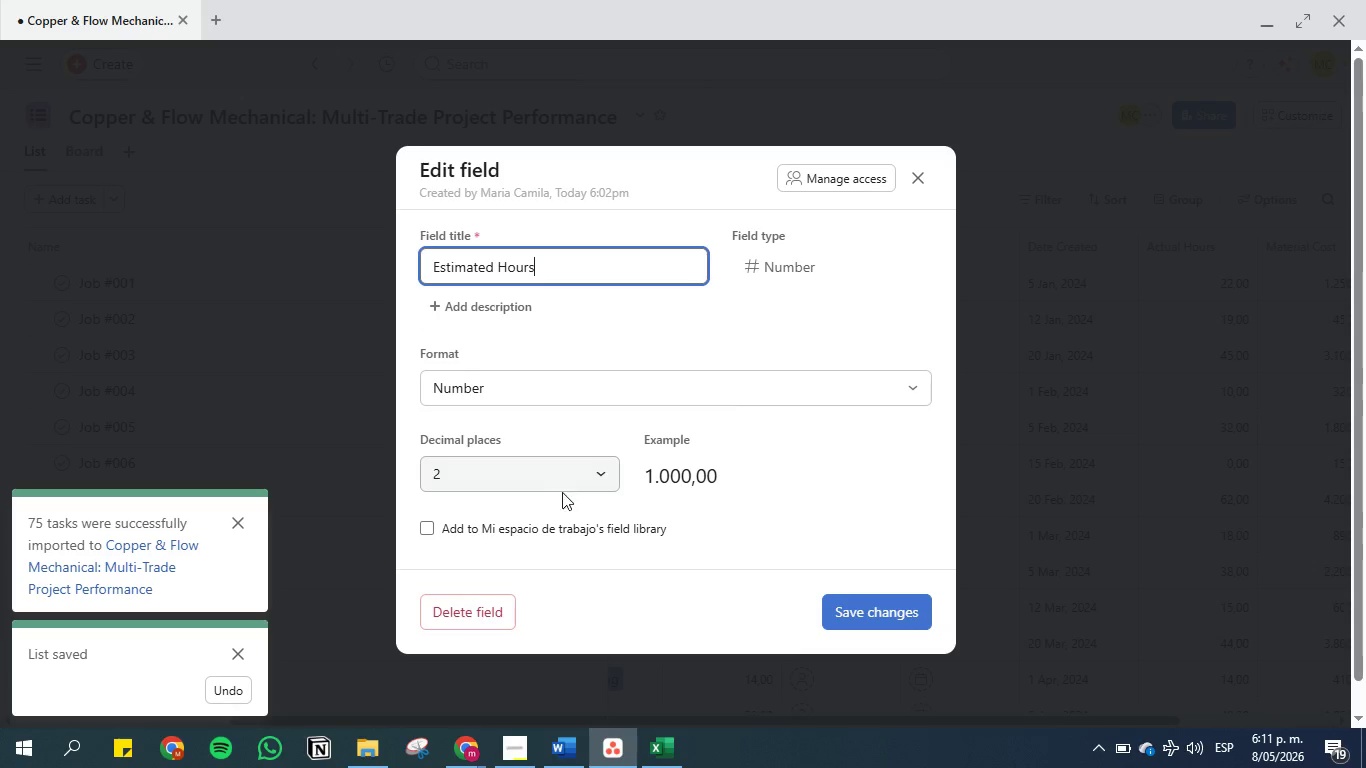 
left_click([607, 470])
 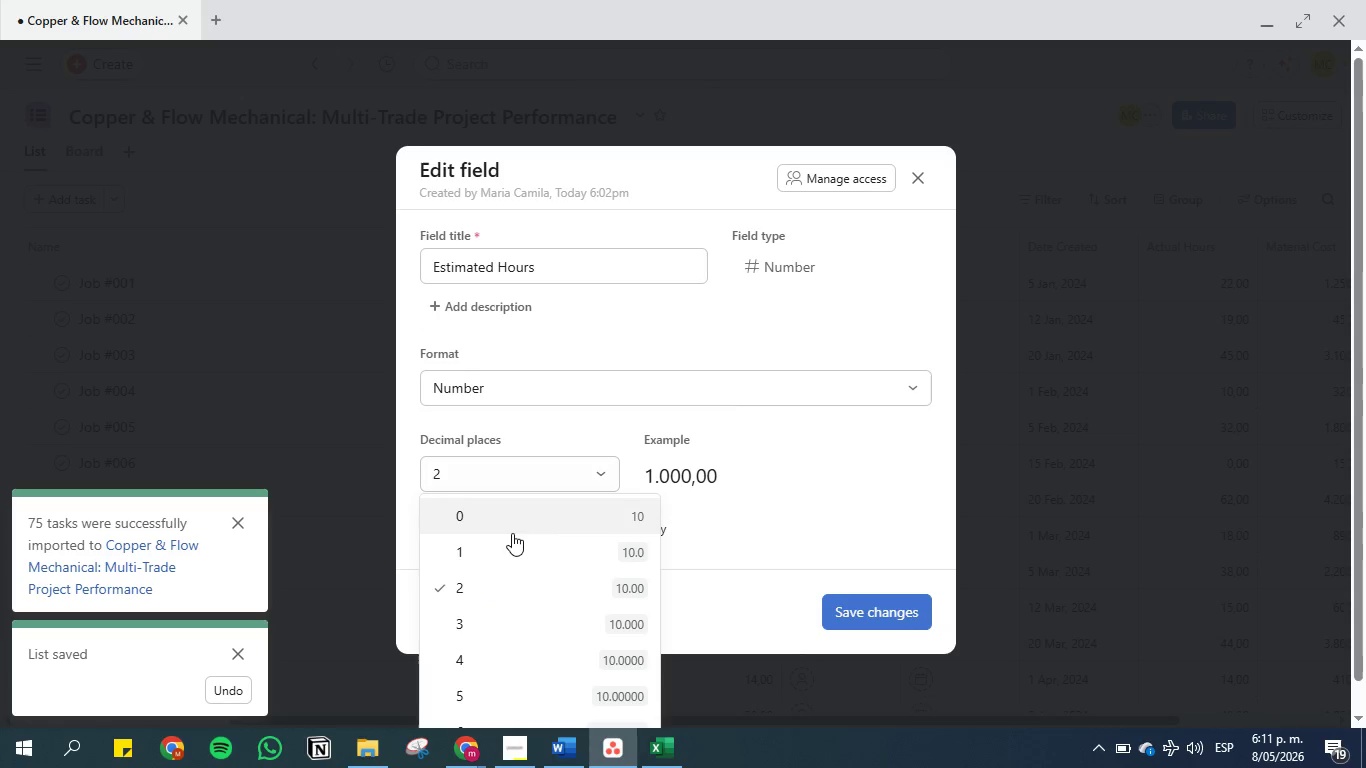 
left_click([514, 509])
 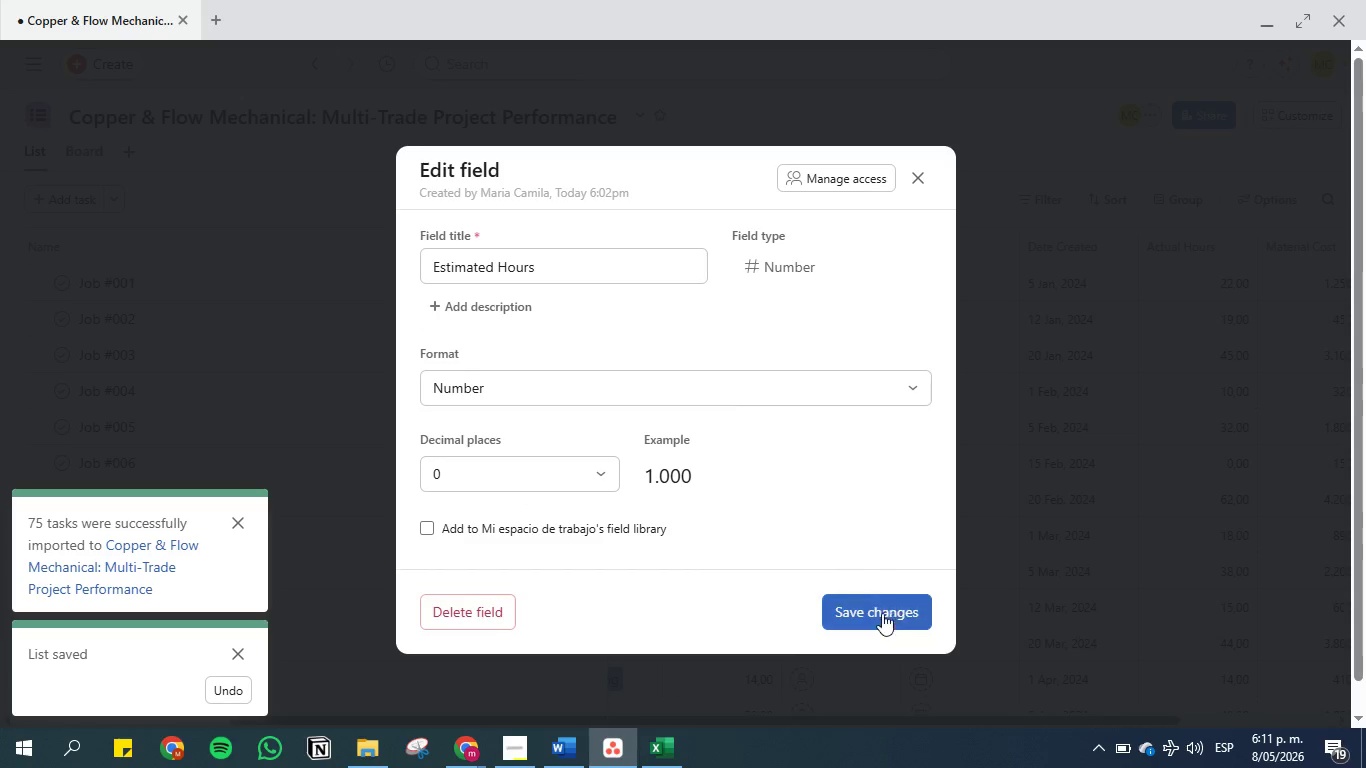 
left_click([879, 615])
 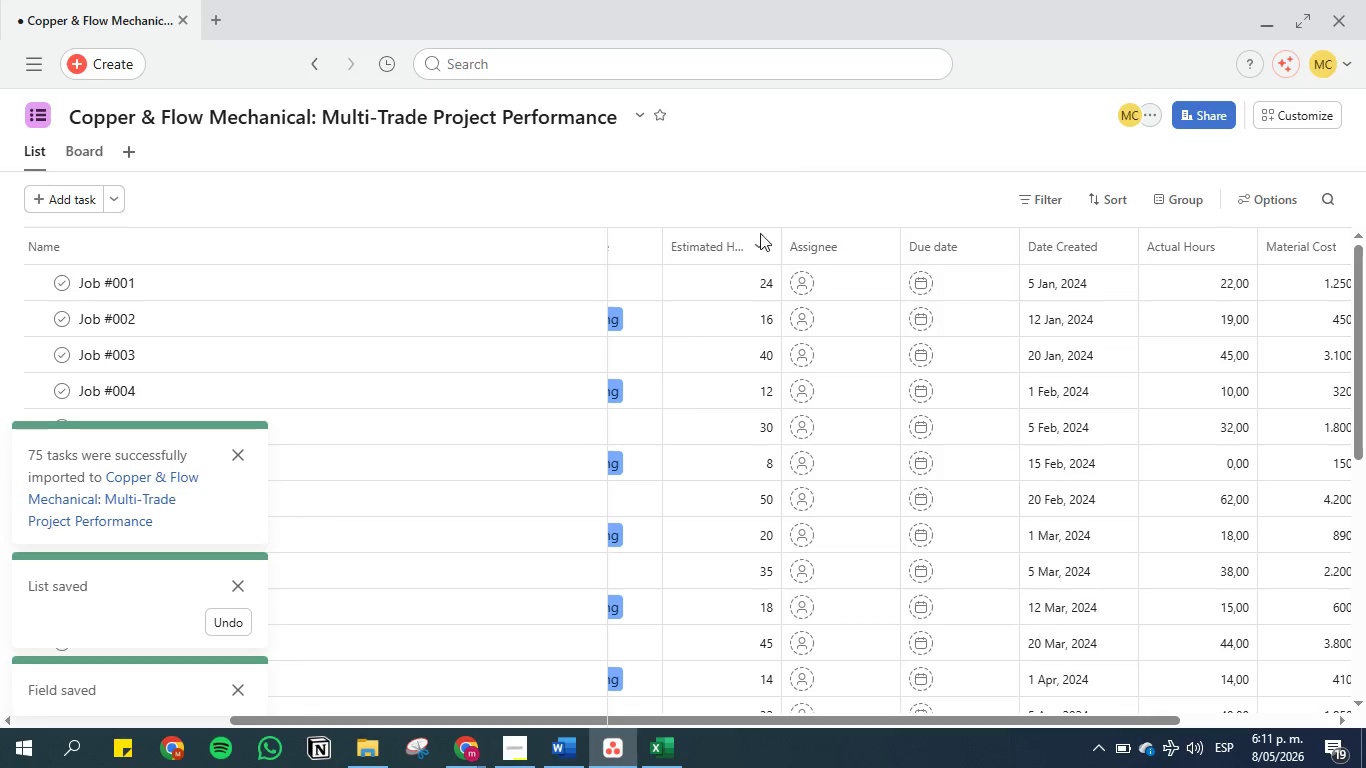 
left_click([760, 239])
 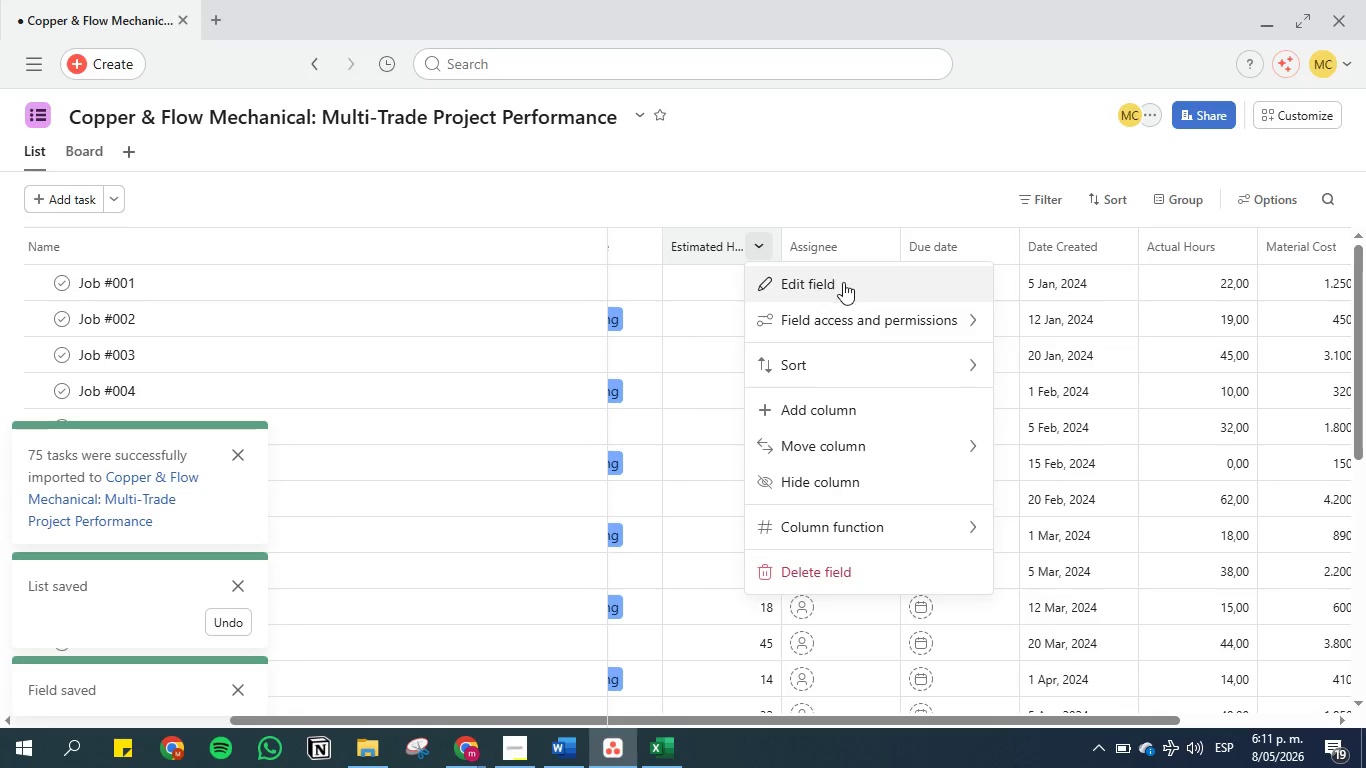 
left_click([843, 282])
 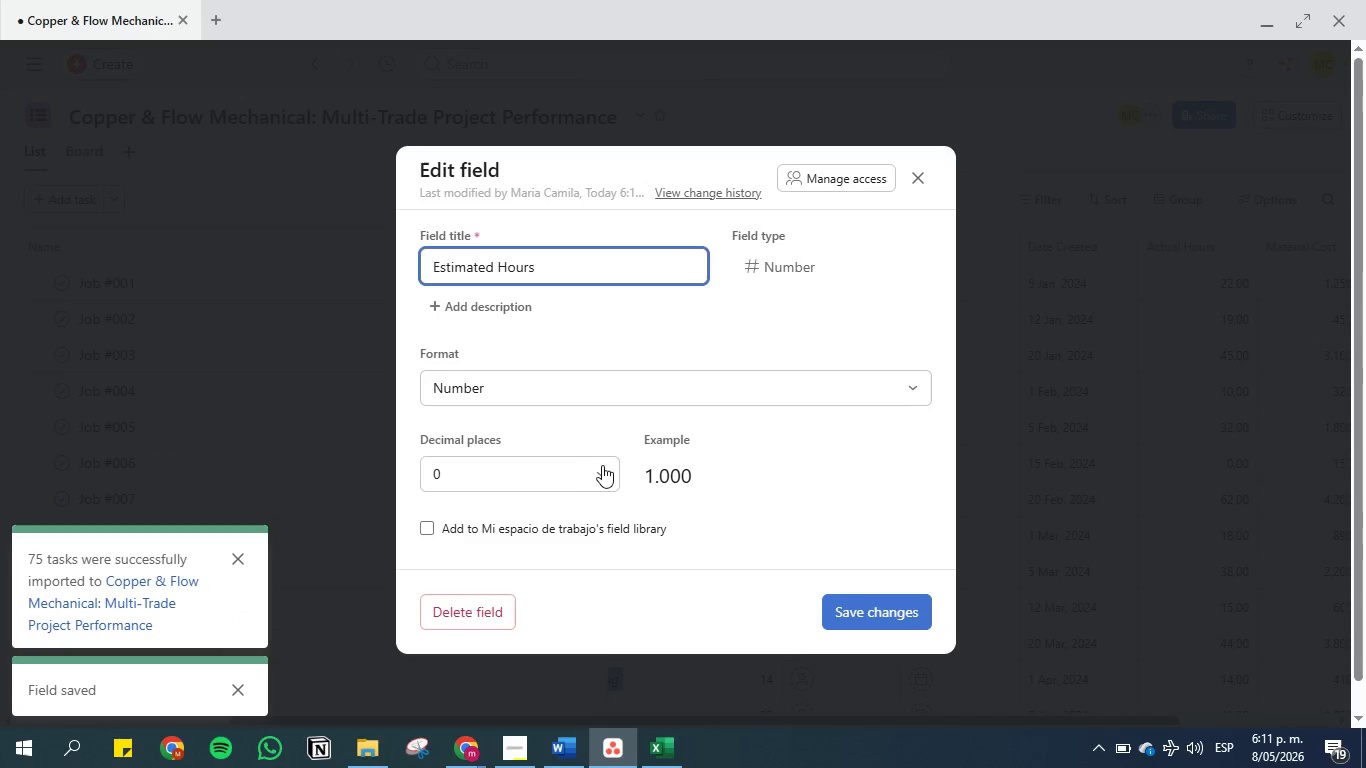 
left_click([606, 484])
 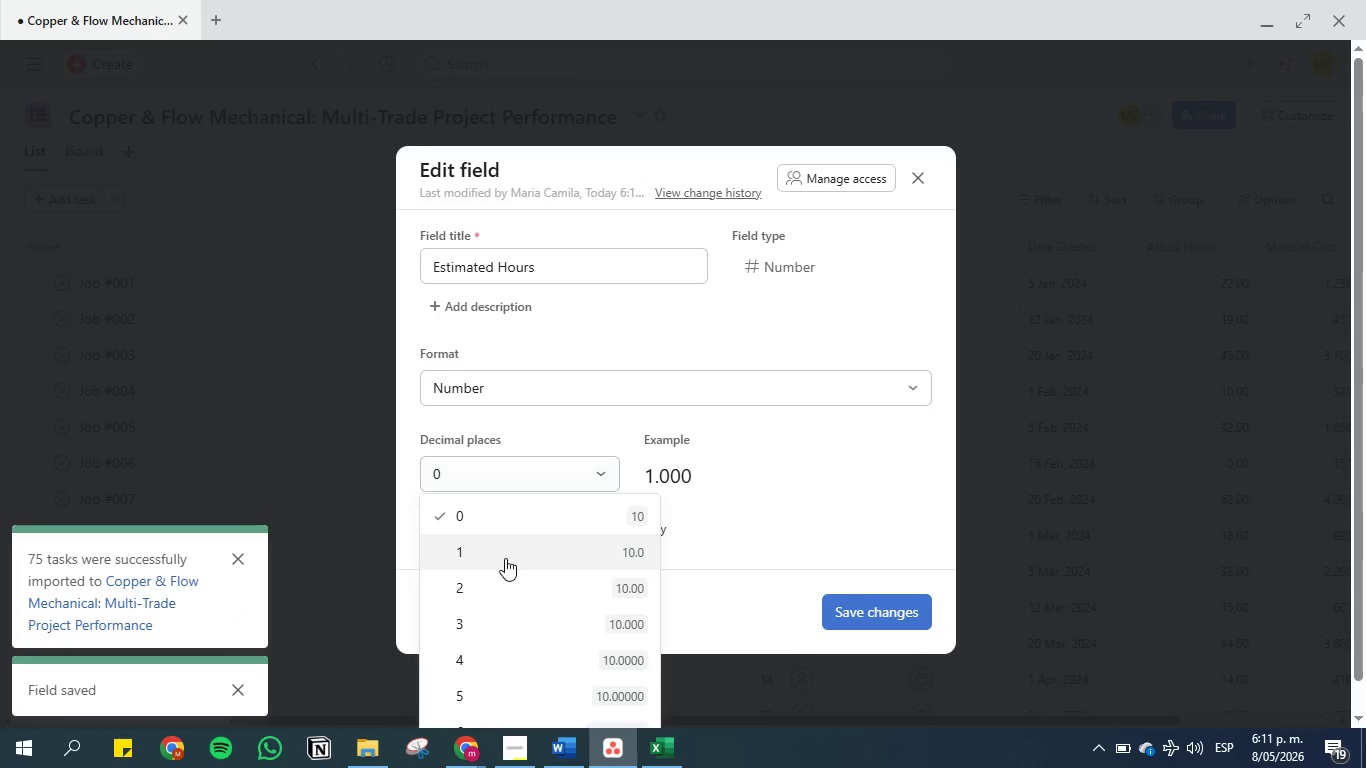 
left_click([505, 558])
 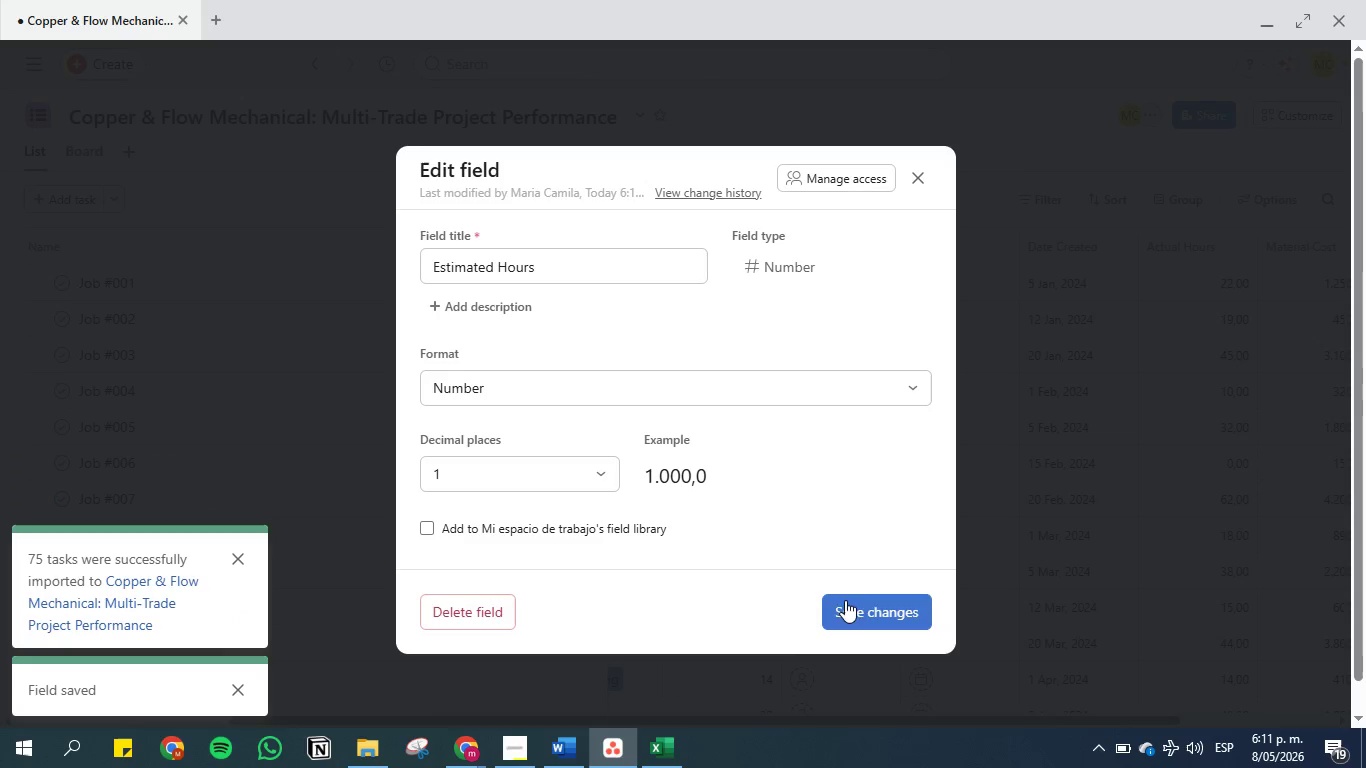 
left_click([849, 606])
 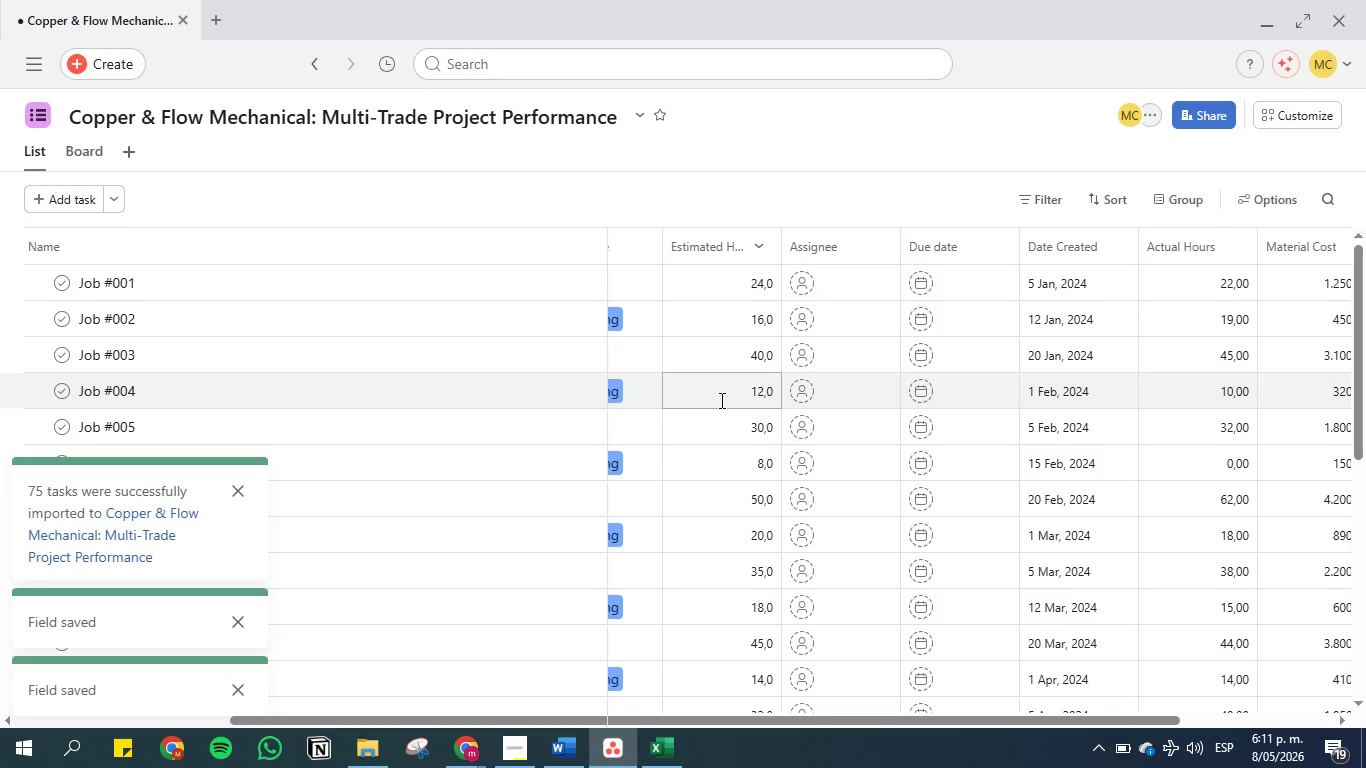 
scroll: coordinate [747, 440], scroll_direction: down, amount: 23.0
 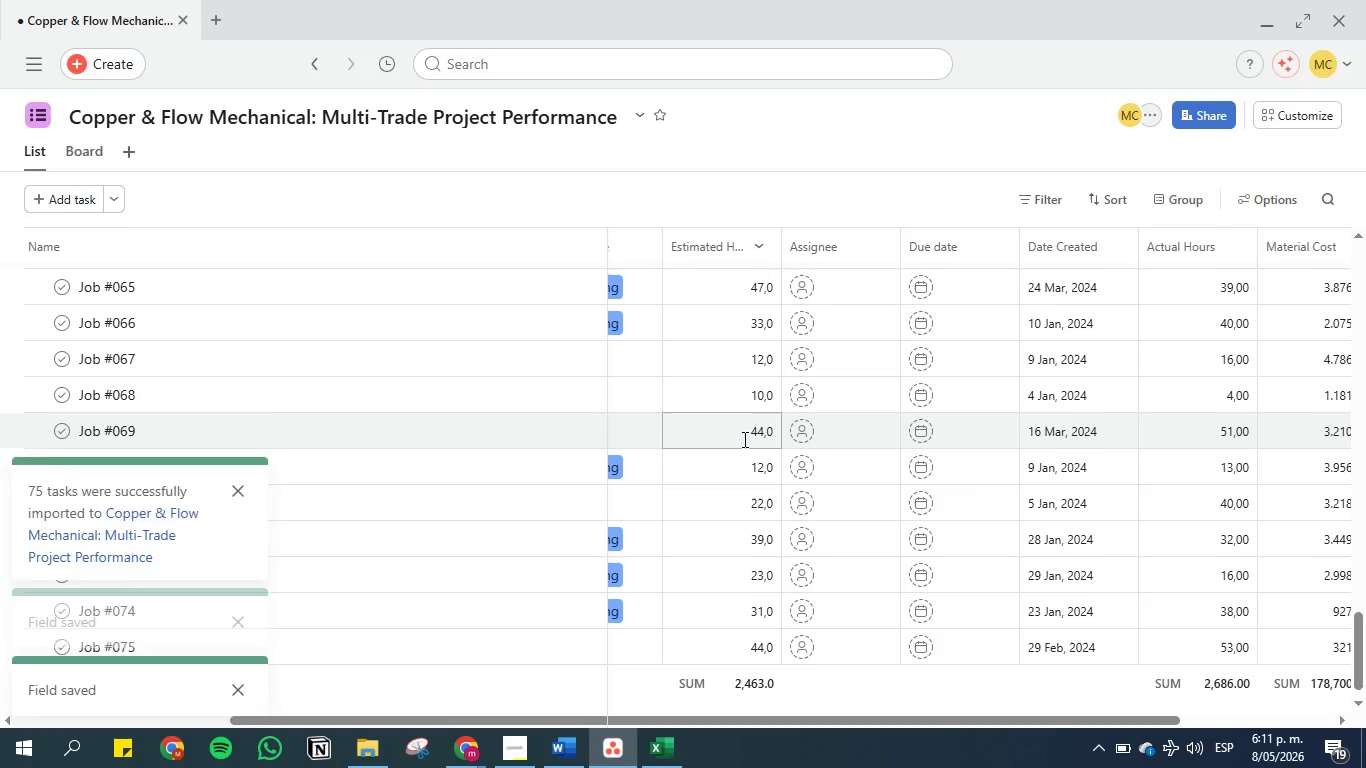 
scroll: coordinate [743, 439], scroll_direction: up, amount: 16.0
 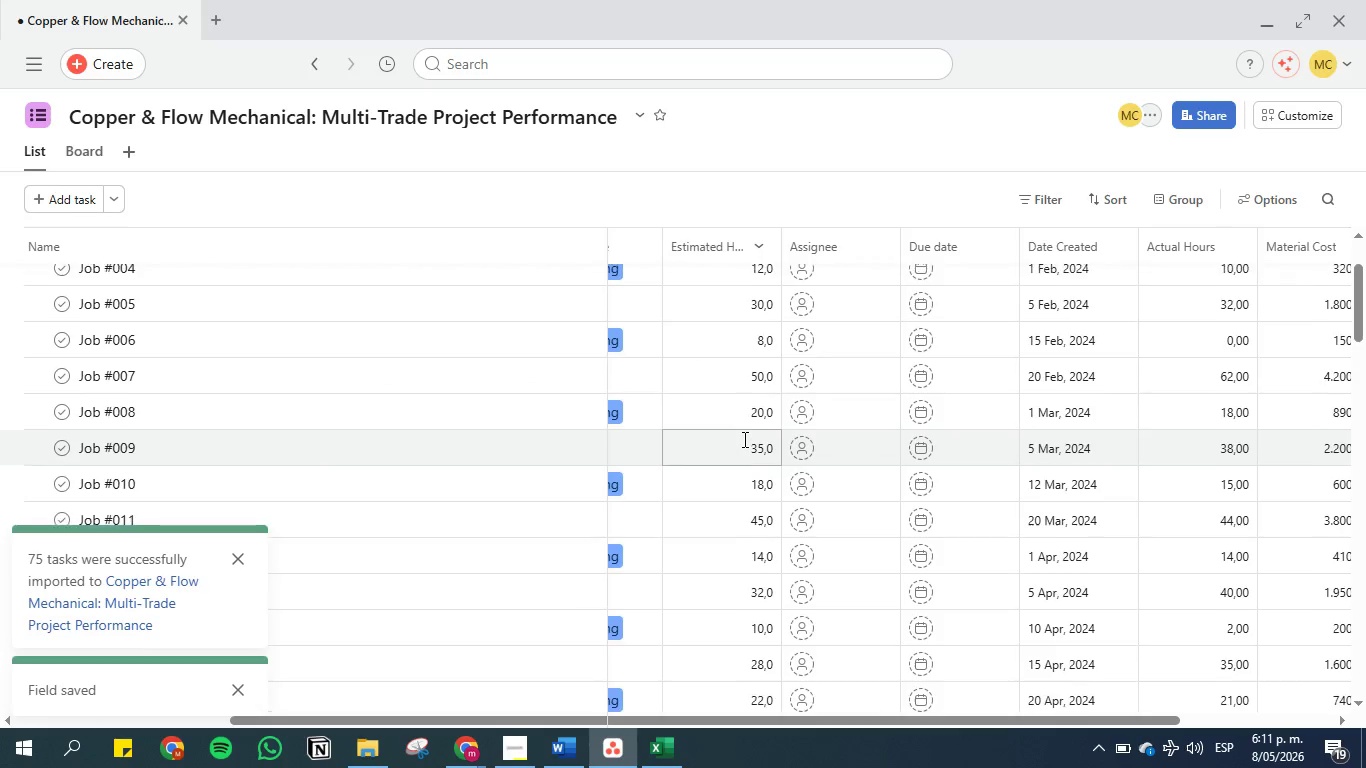 
scroll: coordinate [743, 439], scroll_direction: down, amount: 15.0
 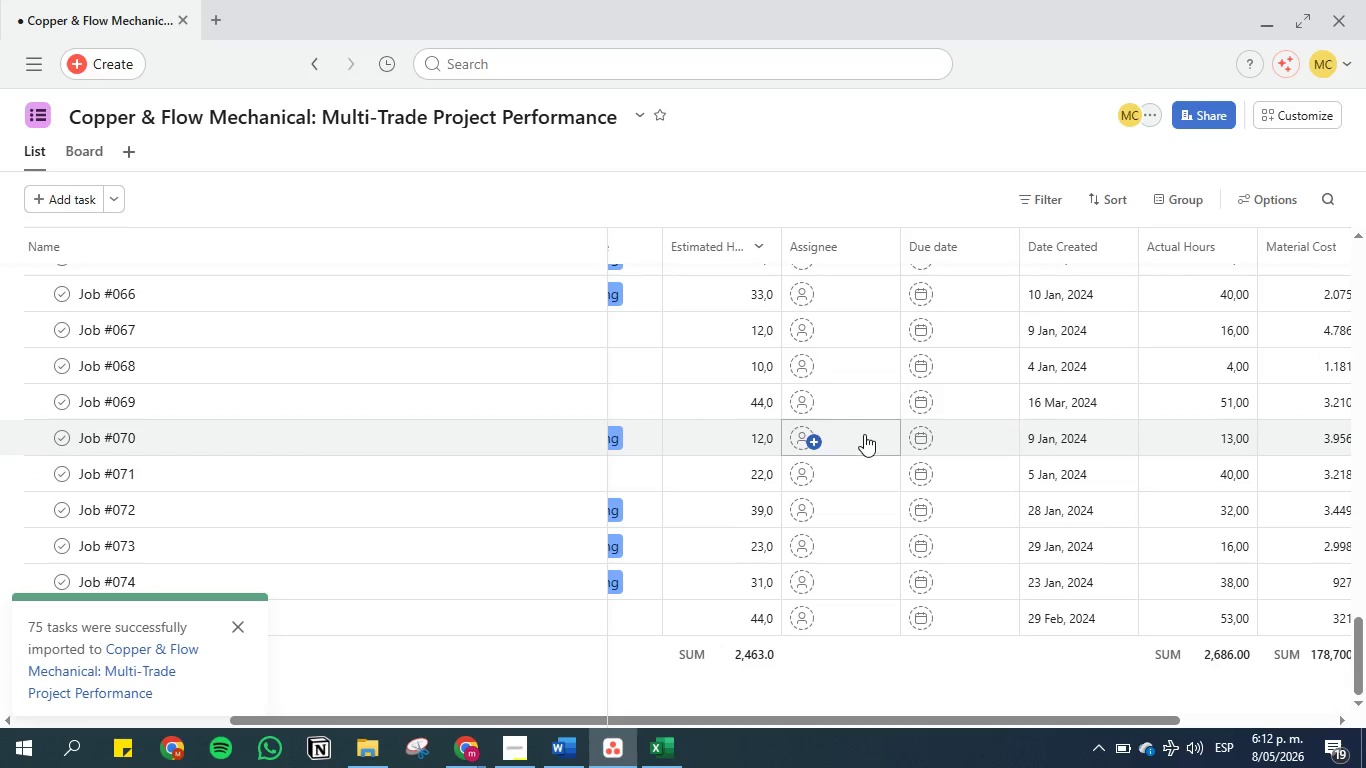 
scroll: coordinate [888, 441], scroll_direction: up, amount: 15.0
 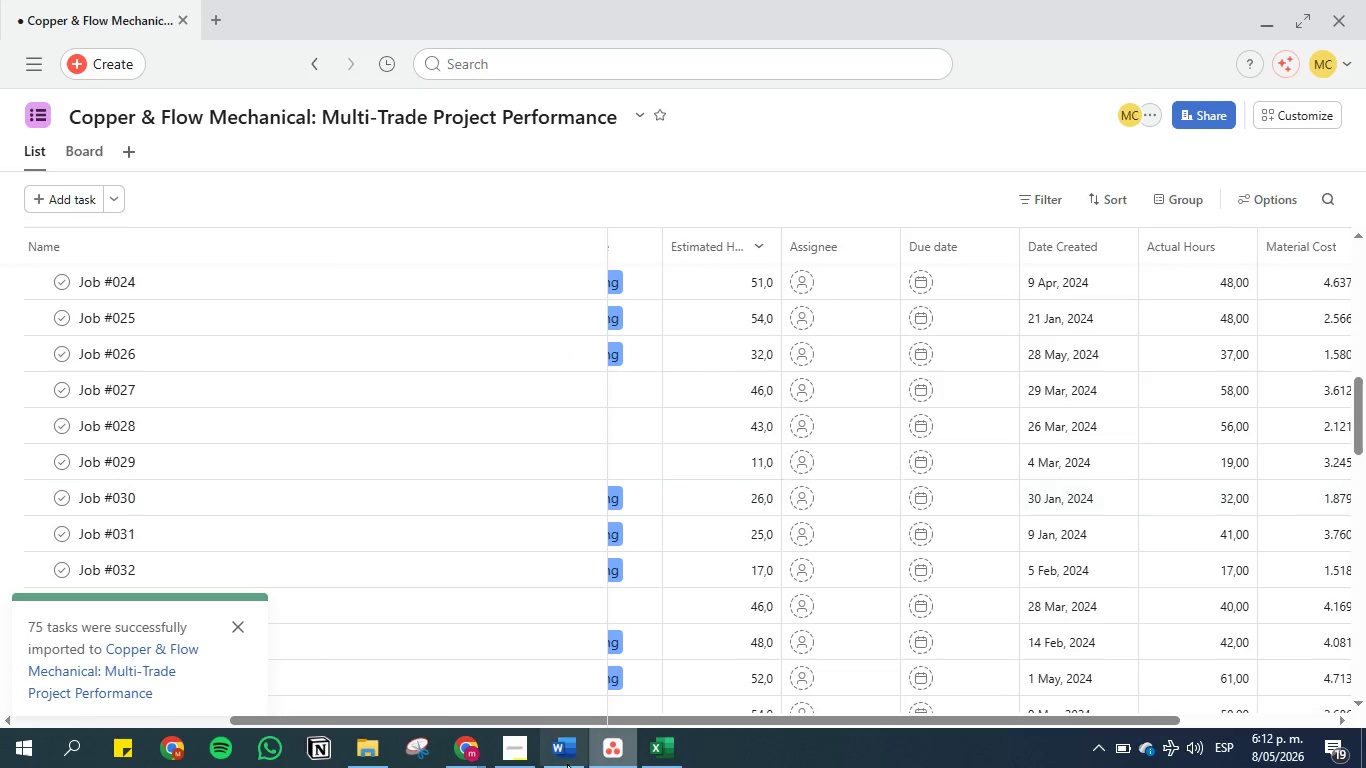 
left_click([559, 755])
 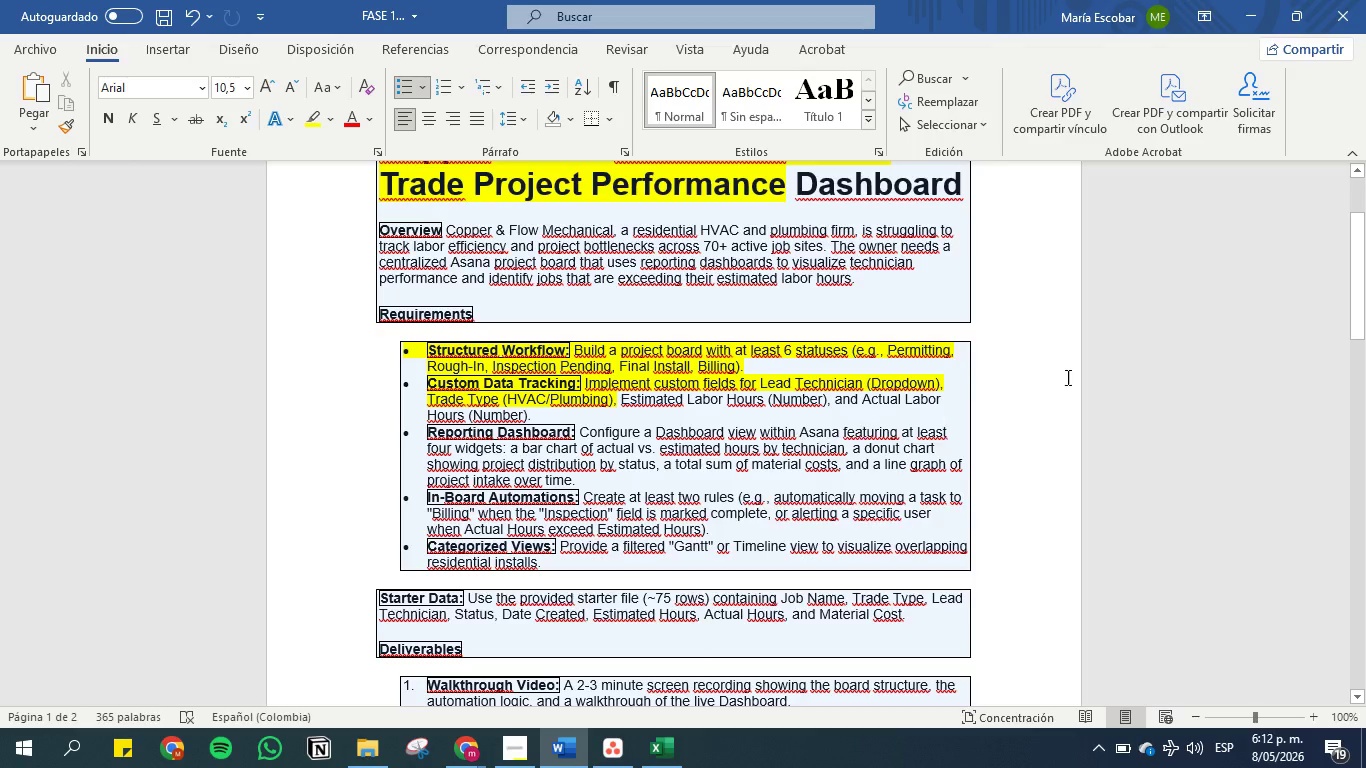 
left_click([1242, 15])
 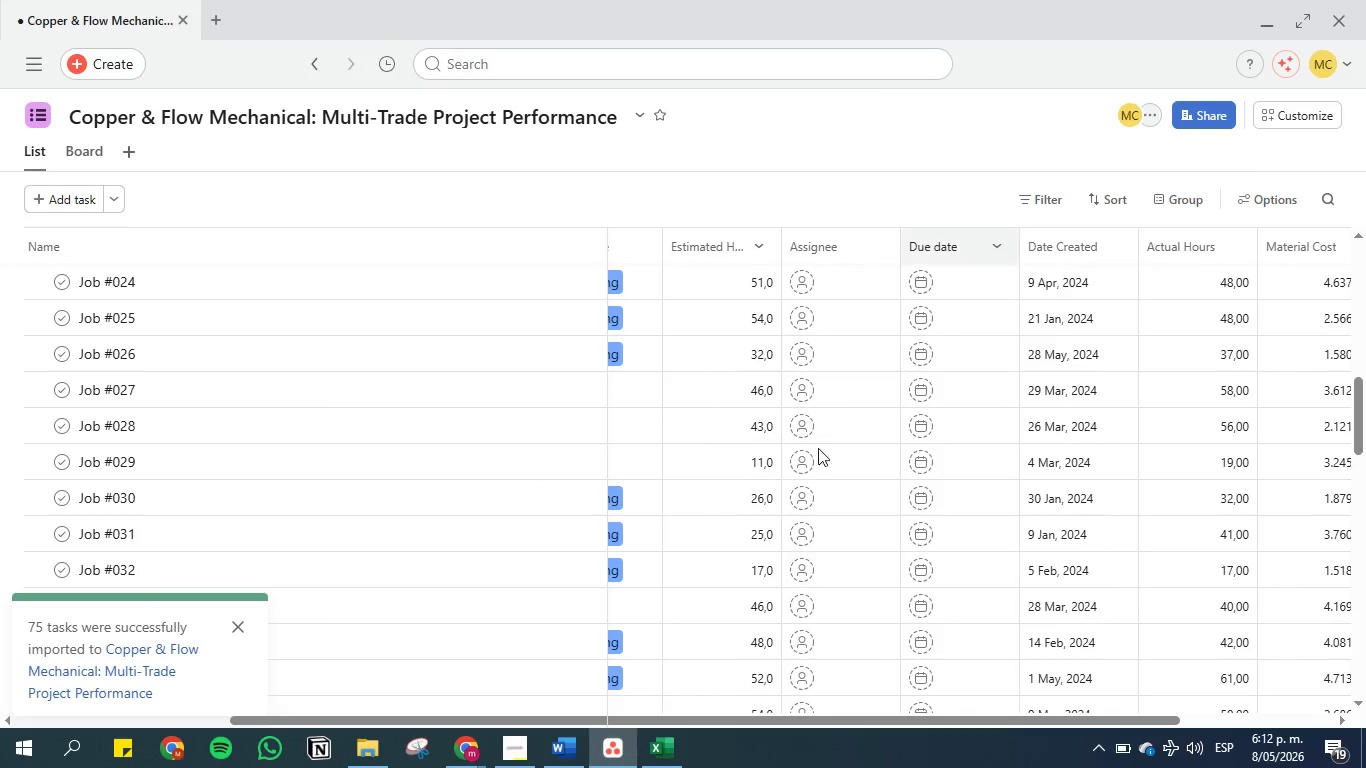 
scroll: coordinate [920, 446], scroll_direction: up, amount: 20.0
 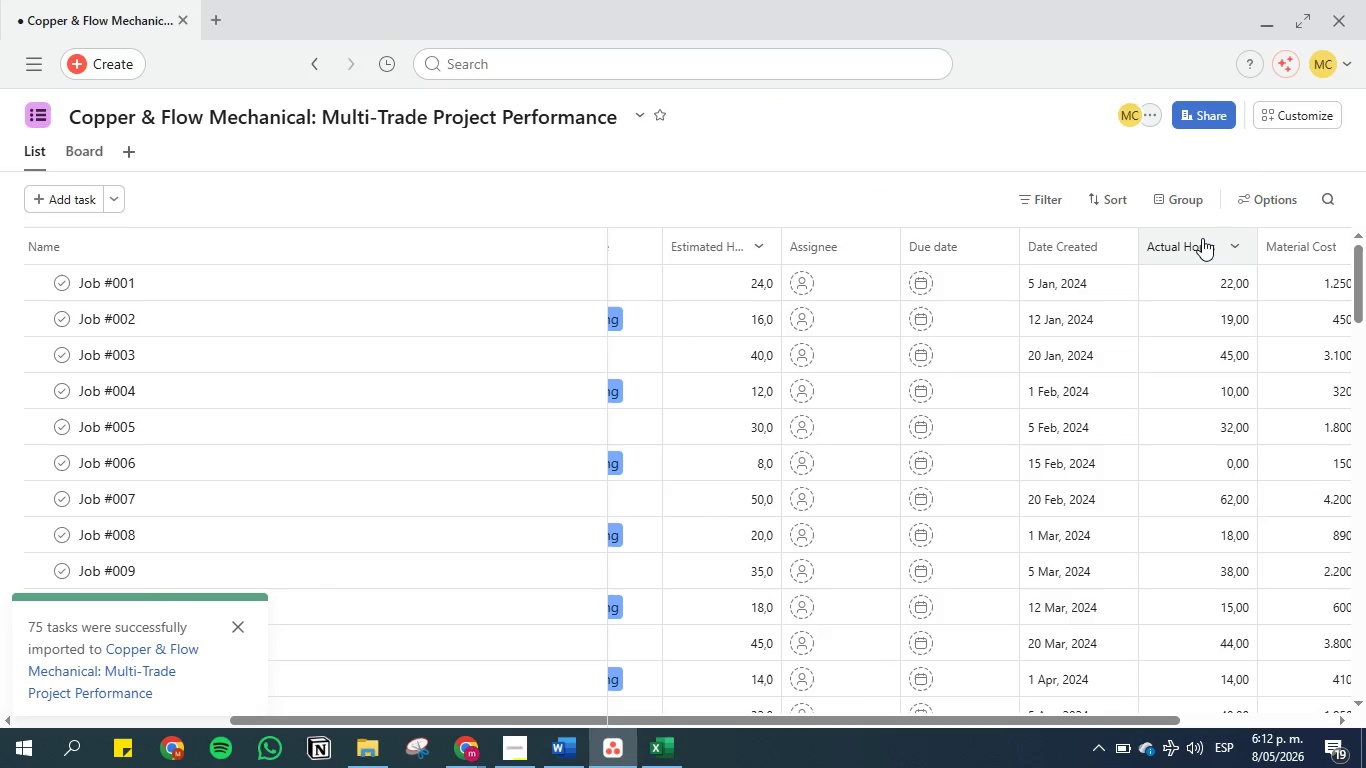 
left_click_drag(start_coordinate=[1202, 238], to_coordinate=[784, 235])
 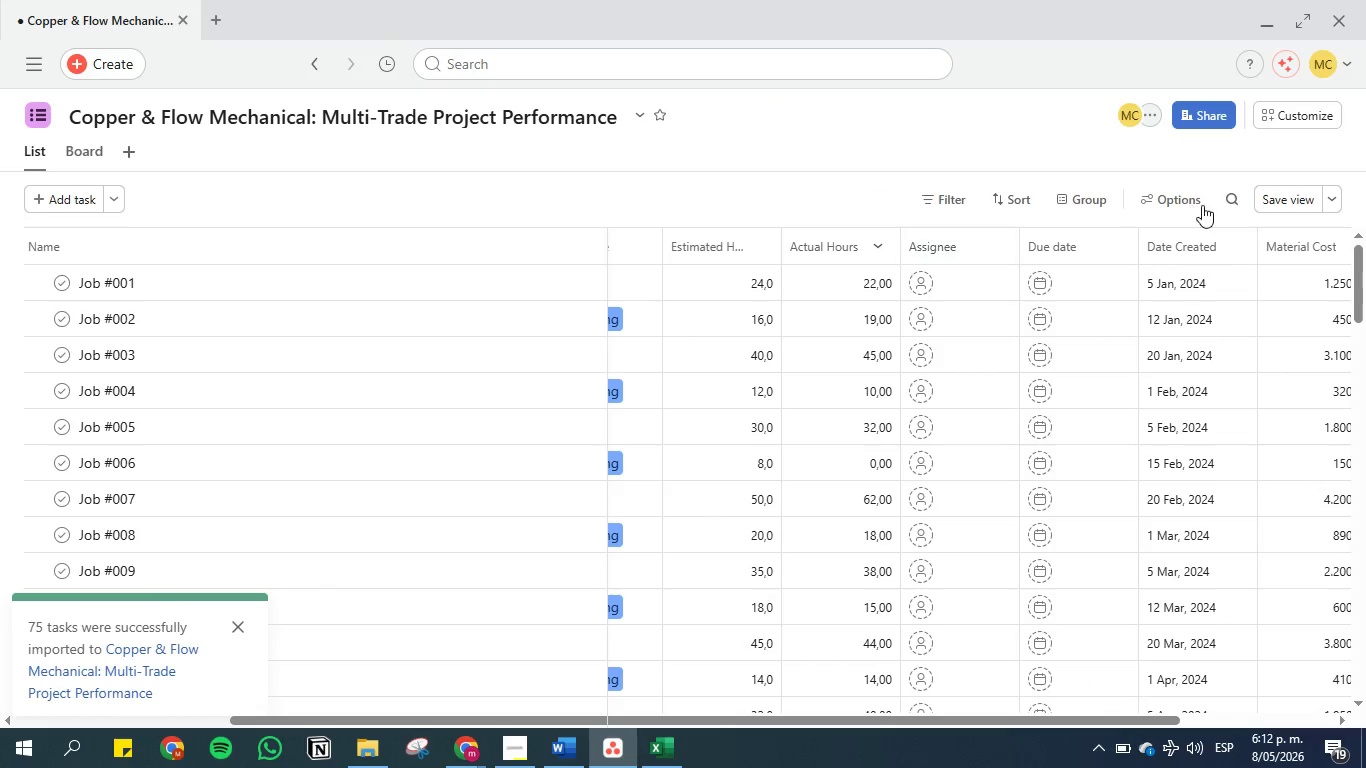 
left_click([1281, 199])
 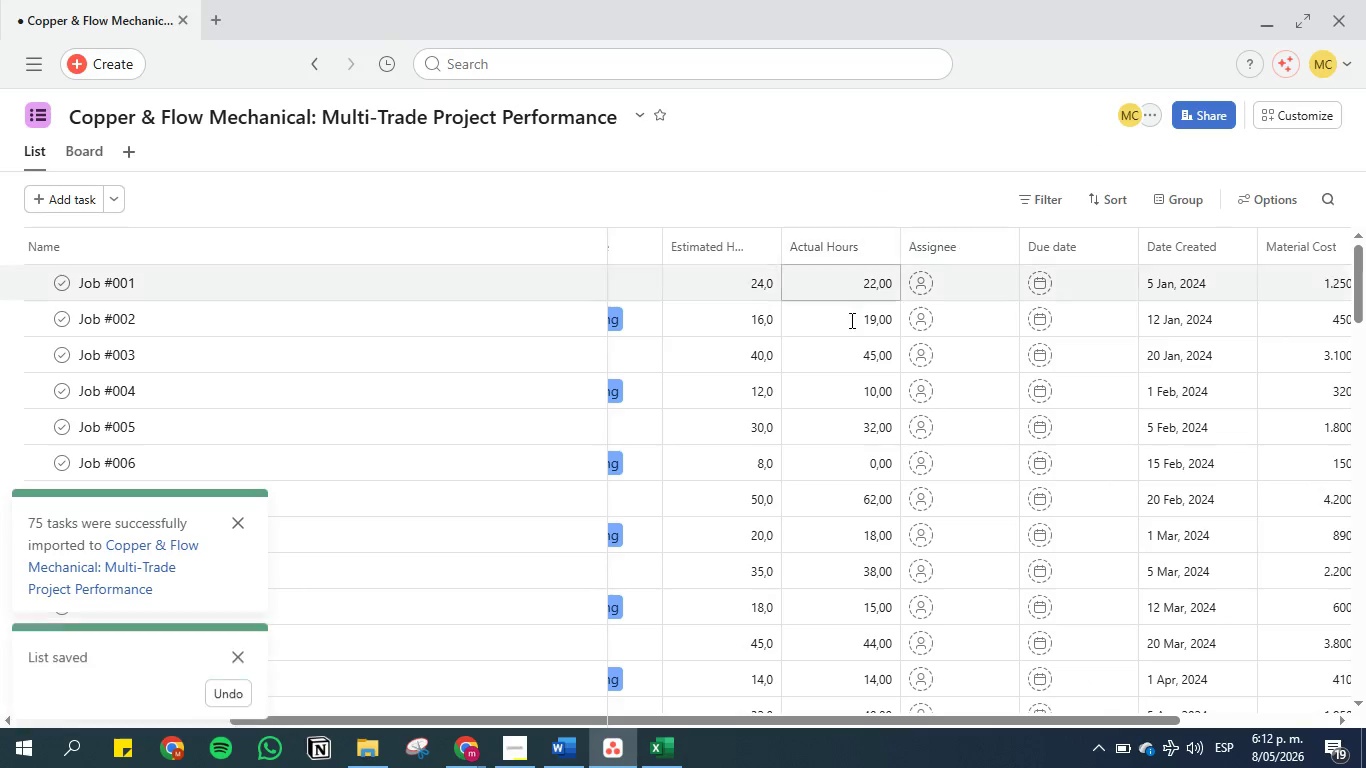 
scroll: coordinate [860, 393], scroll_direction: down, amount: 13.0
 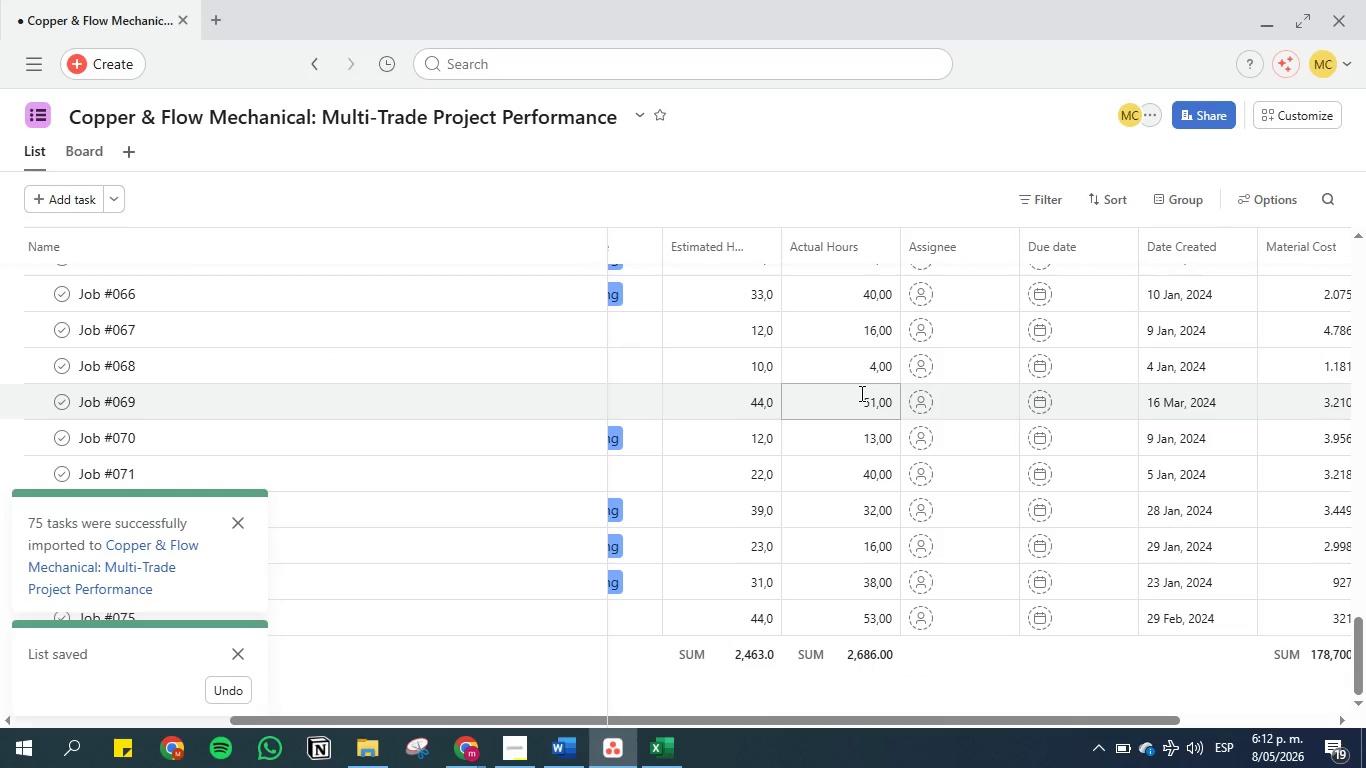 
scroll: coordinate [860, 393], scroll_direction: up, amount: 42.0
 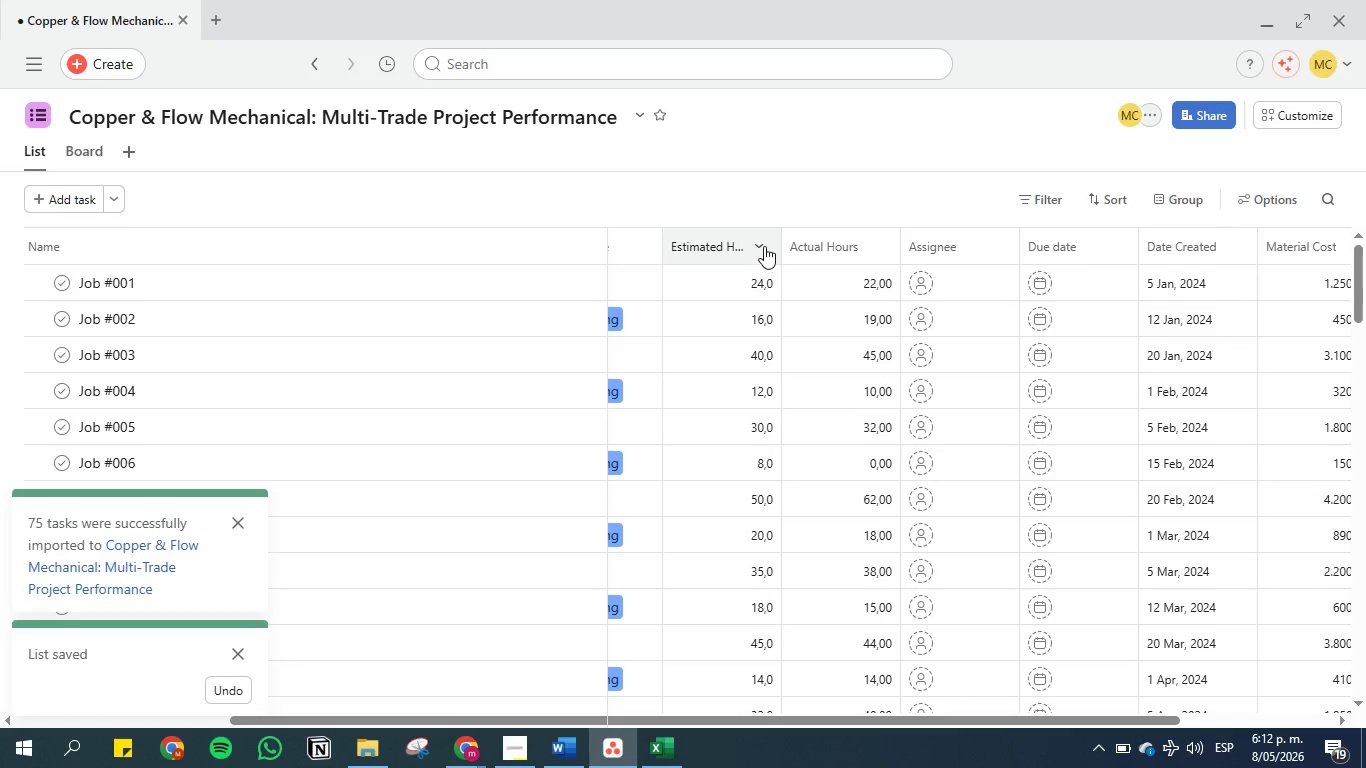 
left_click([764, 246])
 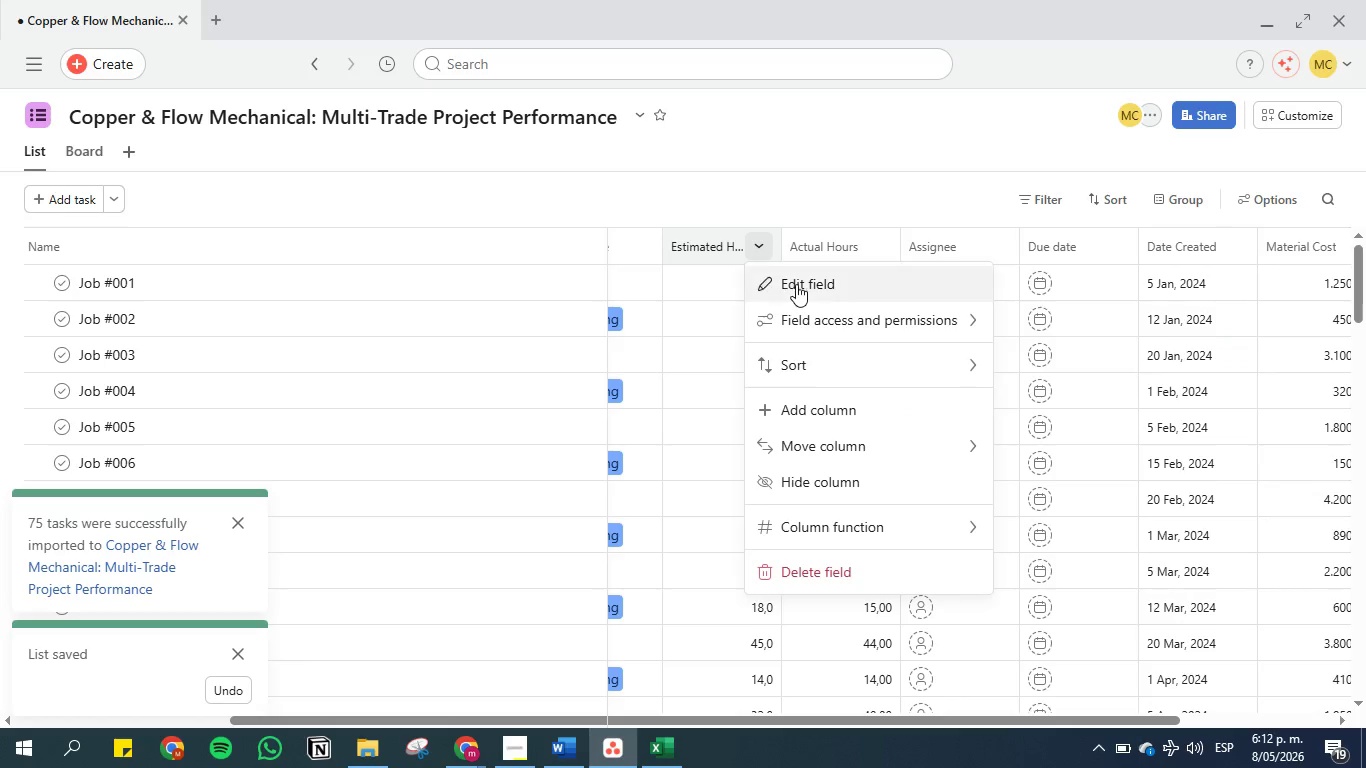 
left_click([796, 284])
 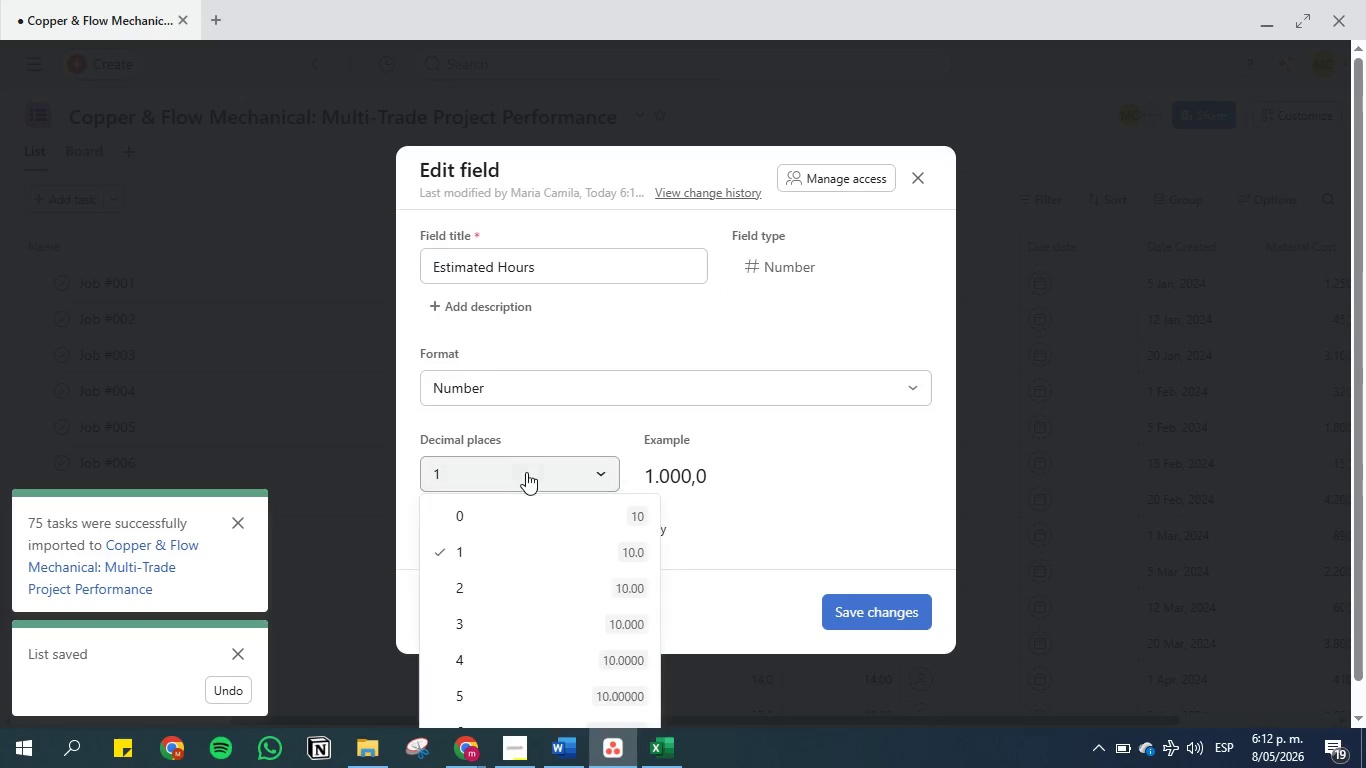 
left_click([496, 520])
 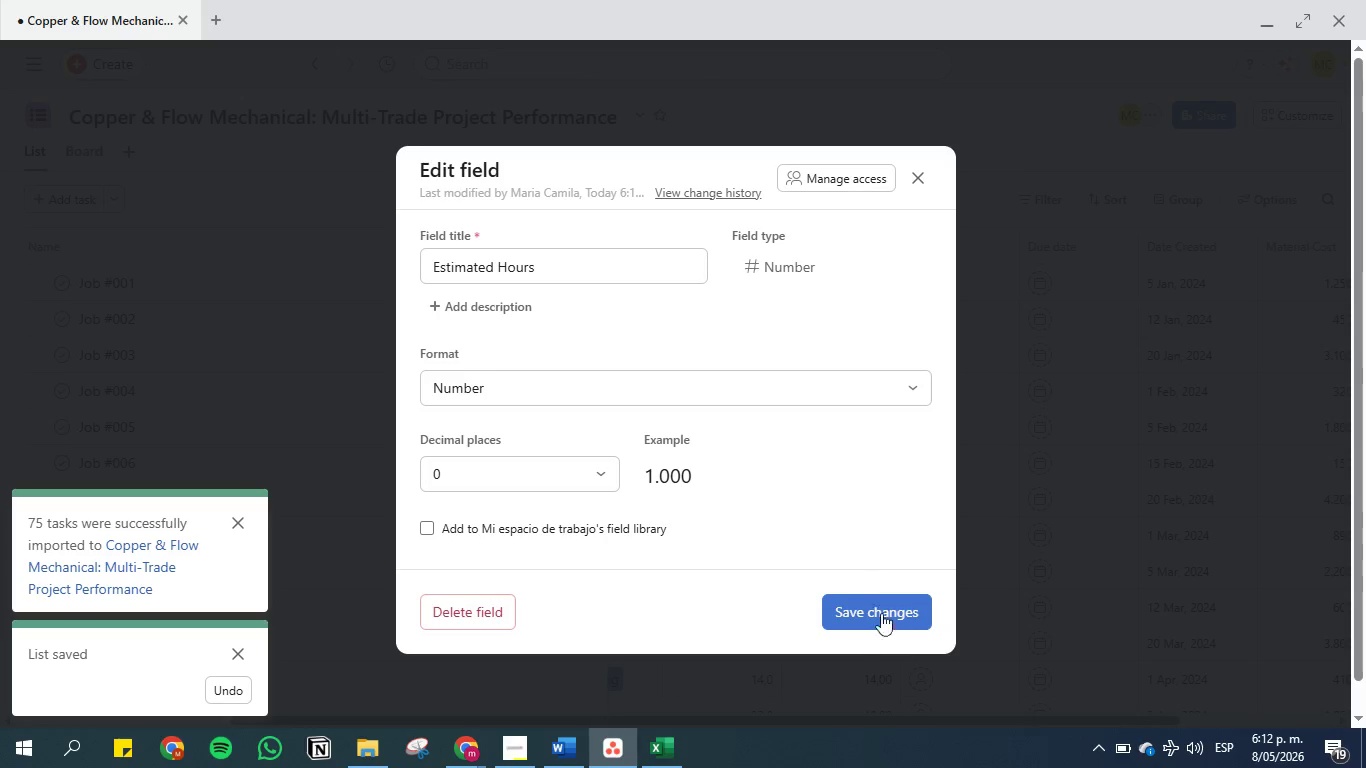 
left_click([881, 624])
 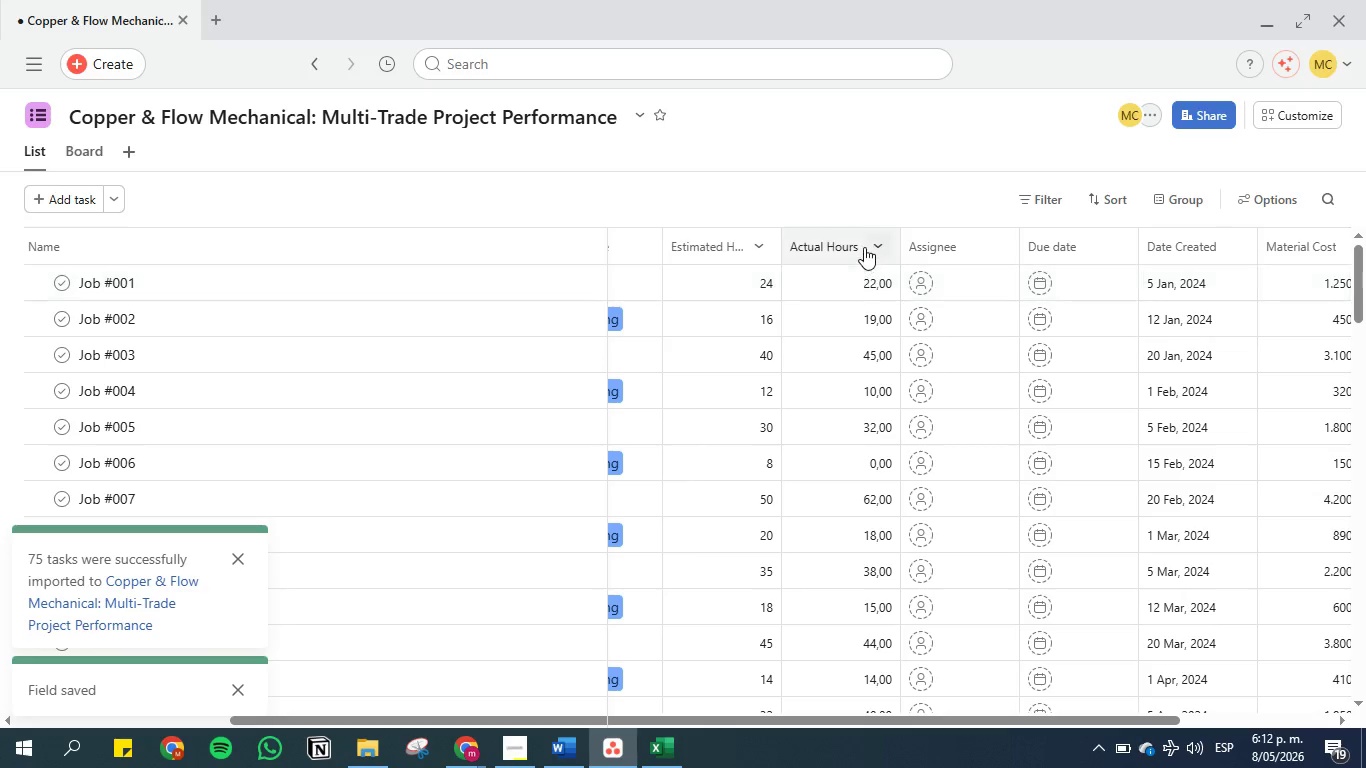 
left_click([871, 245])
 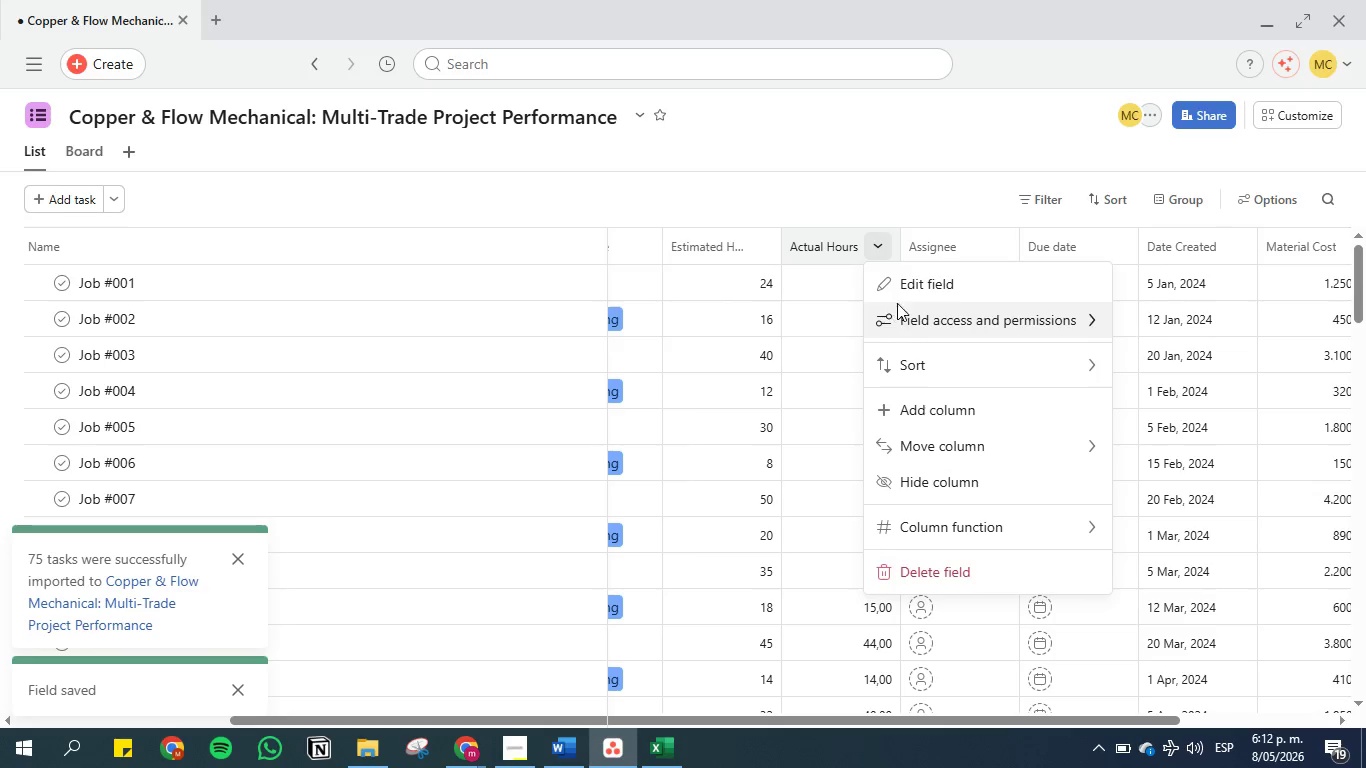 
left_click([904, 287])
 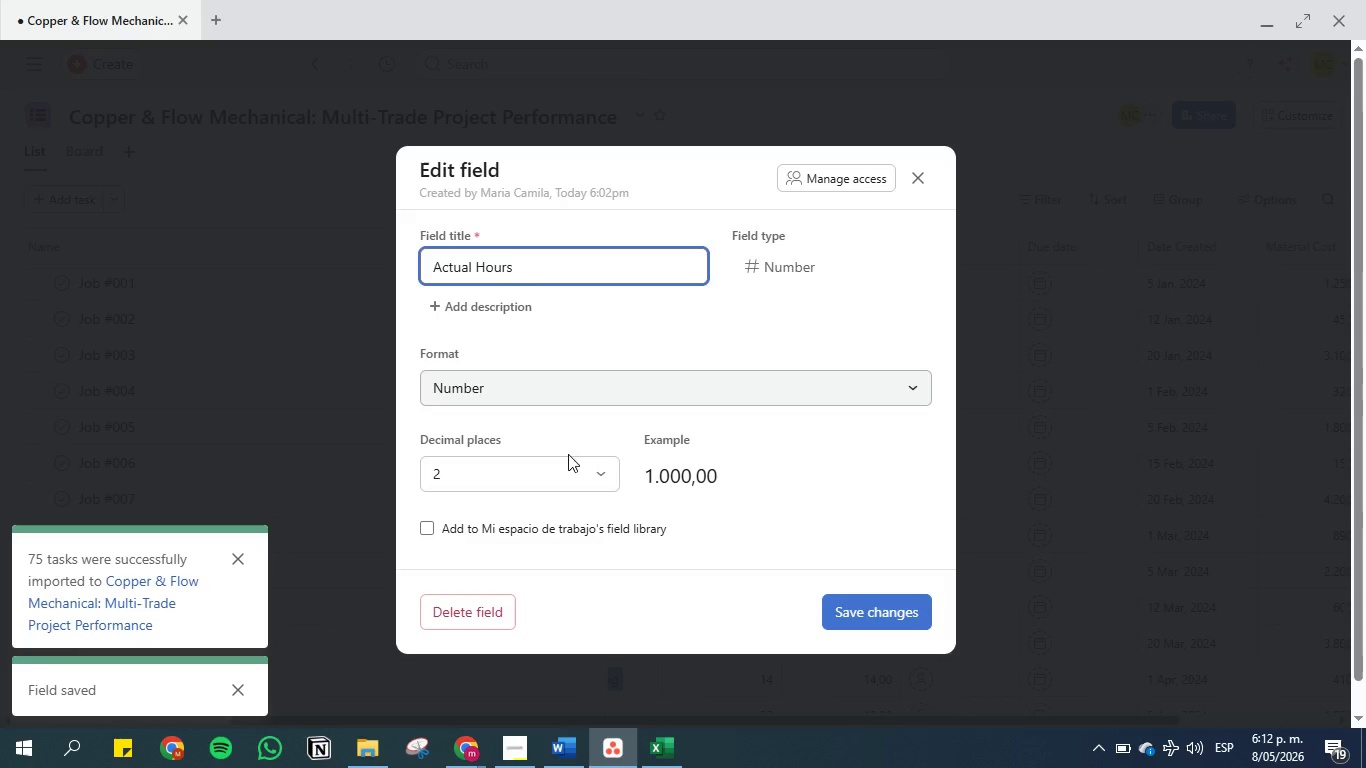 
left_click([619, 477])
 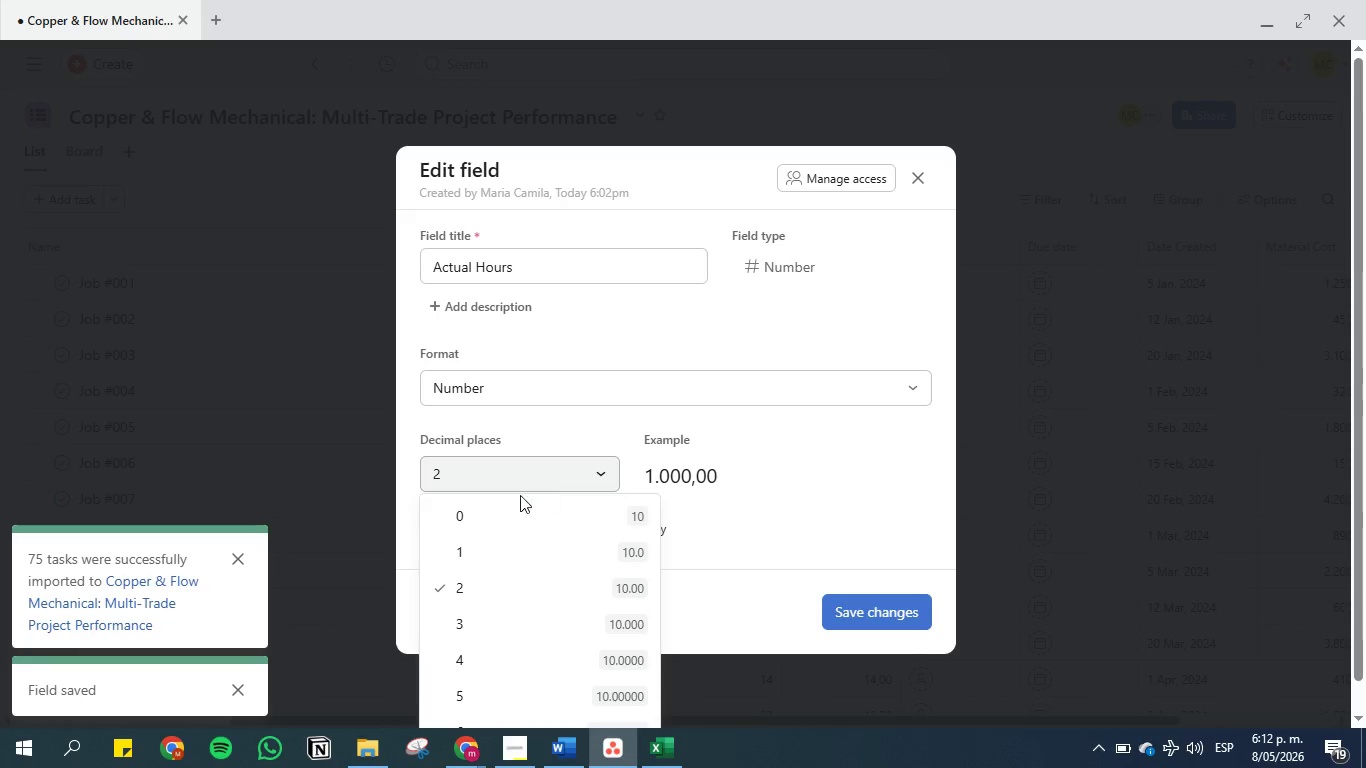 
left_click([517, 513])
 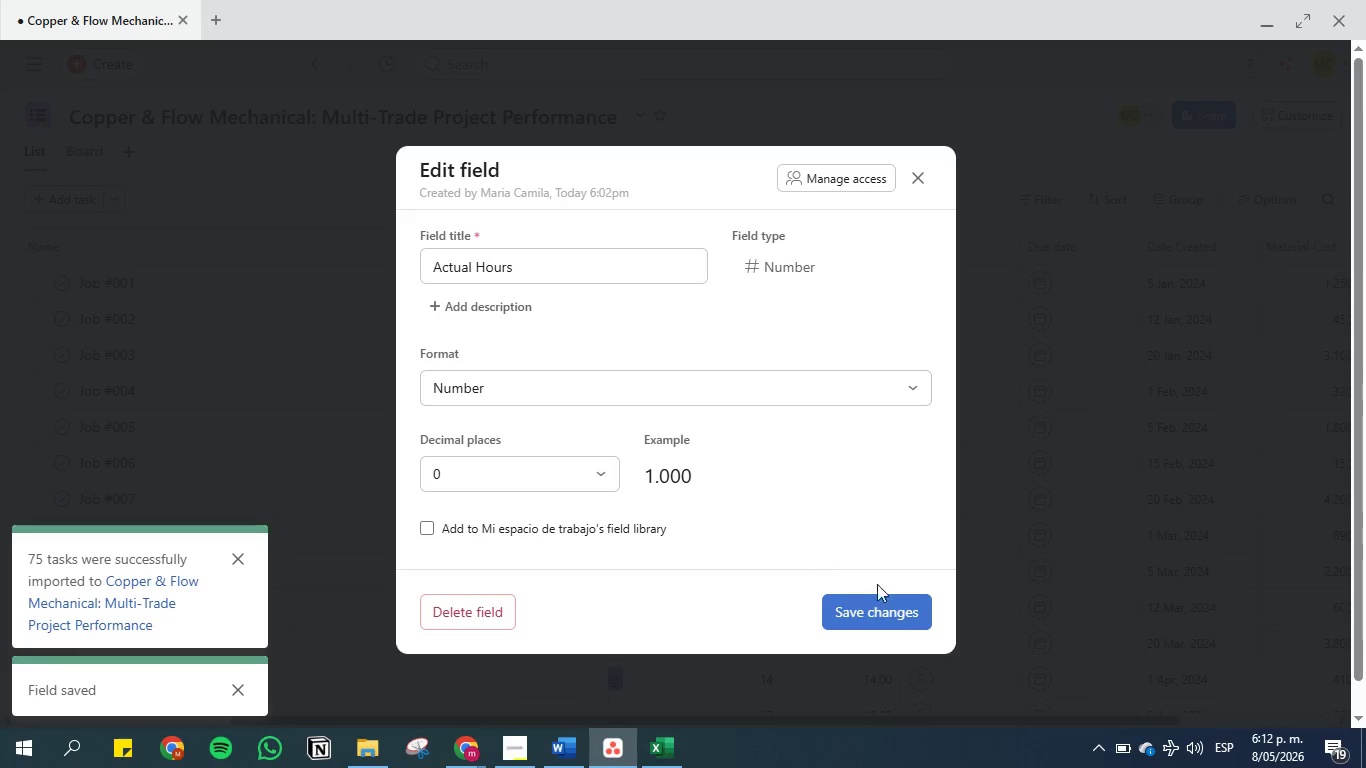 
left_click([882, 605])
 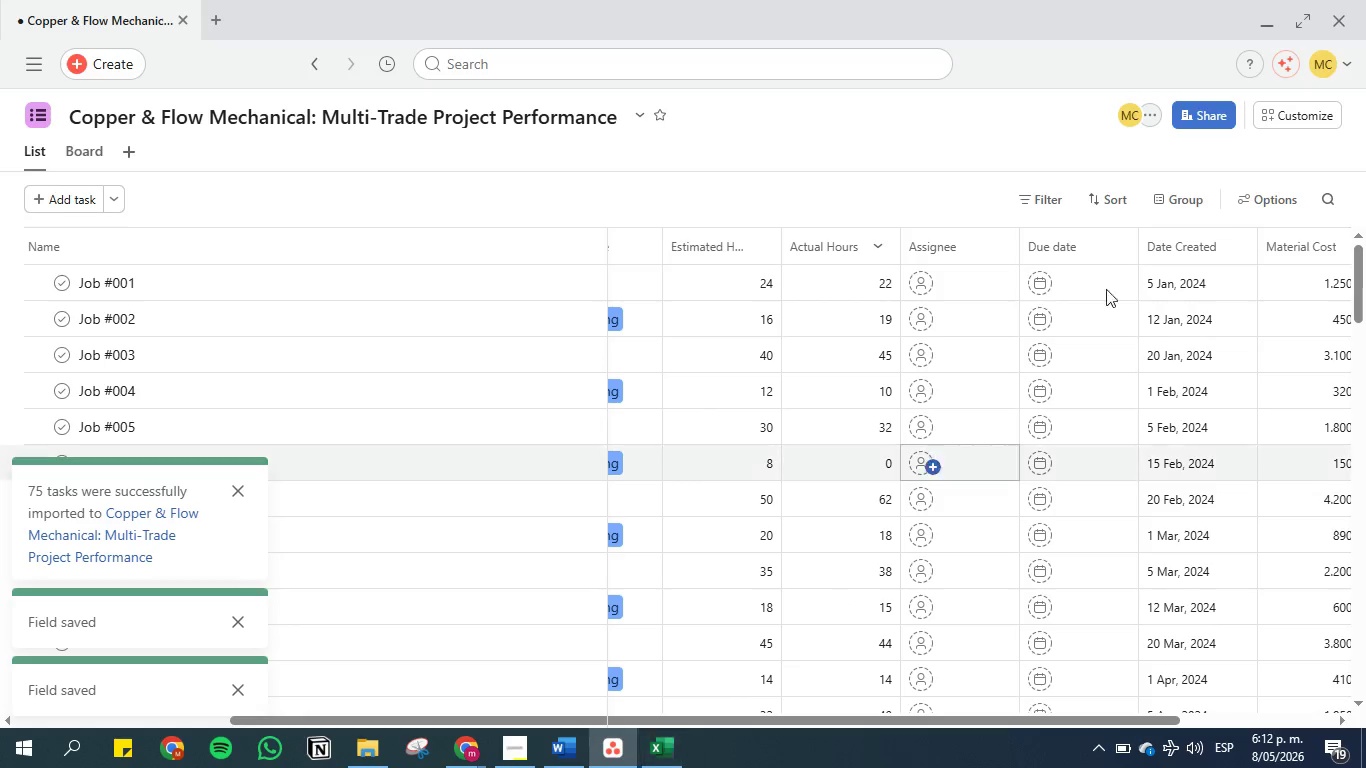 
wait(5.3)
 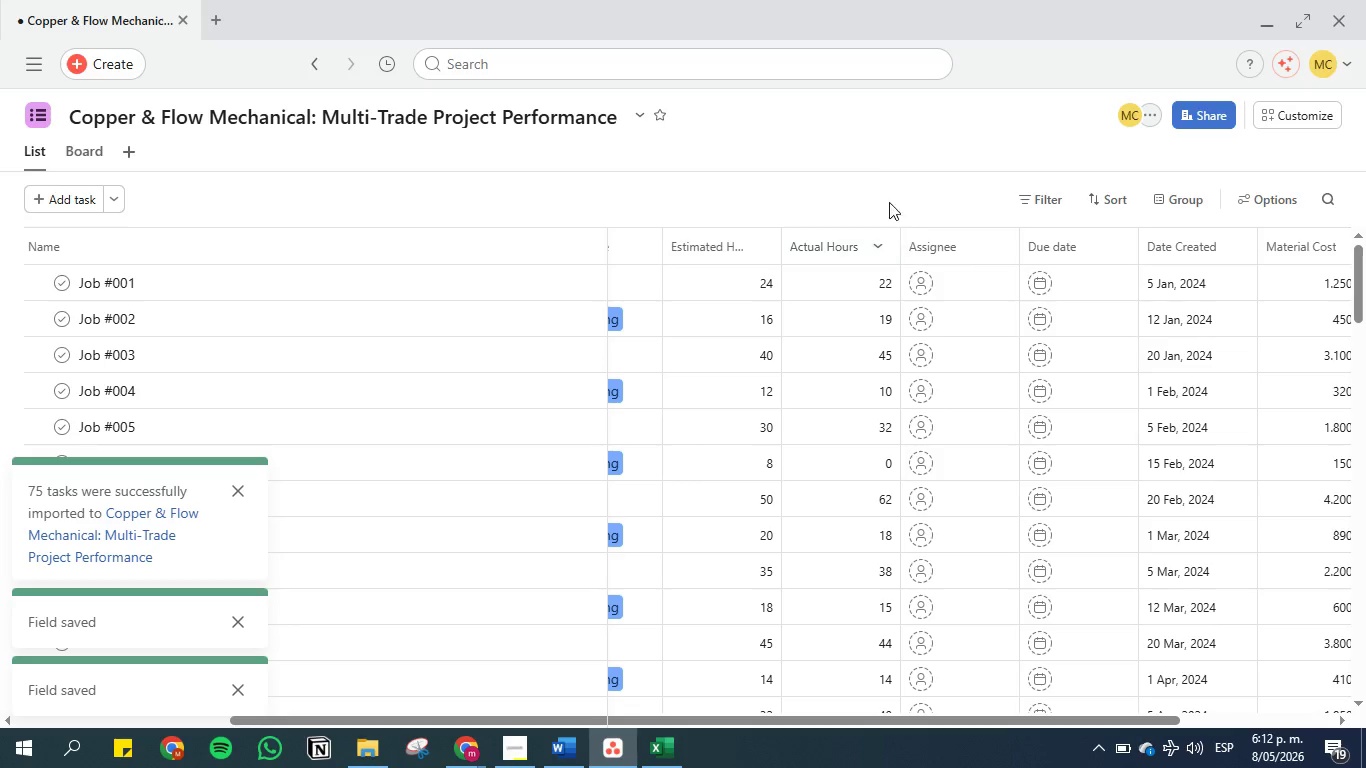 
left_click_drag(start_coordinate=[1316, 243], to_coordinate=[1028, 238])
 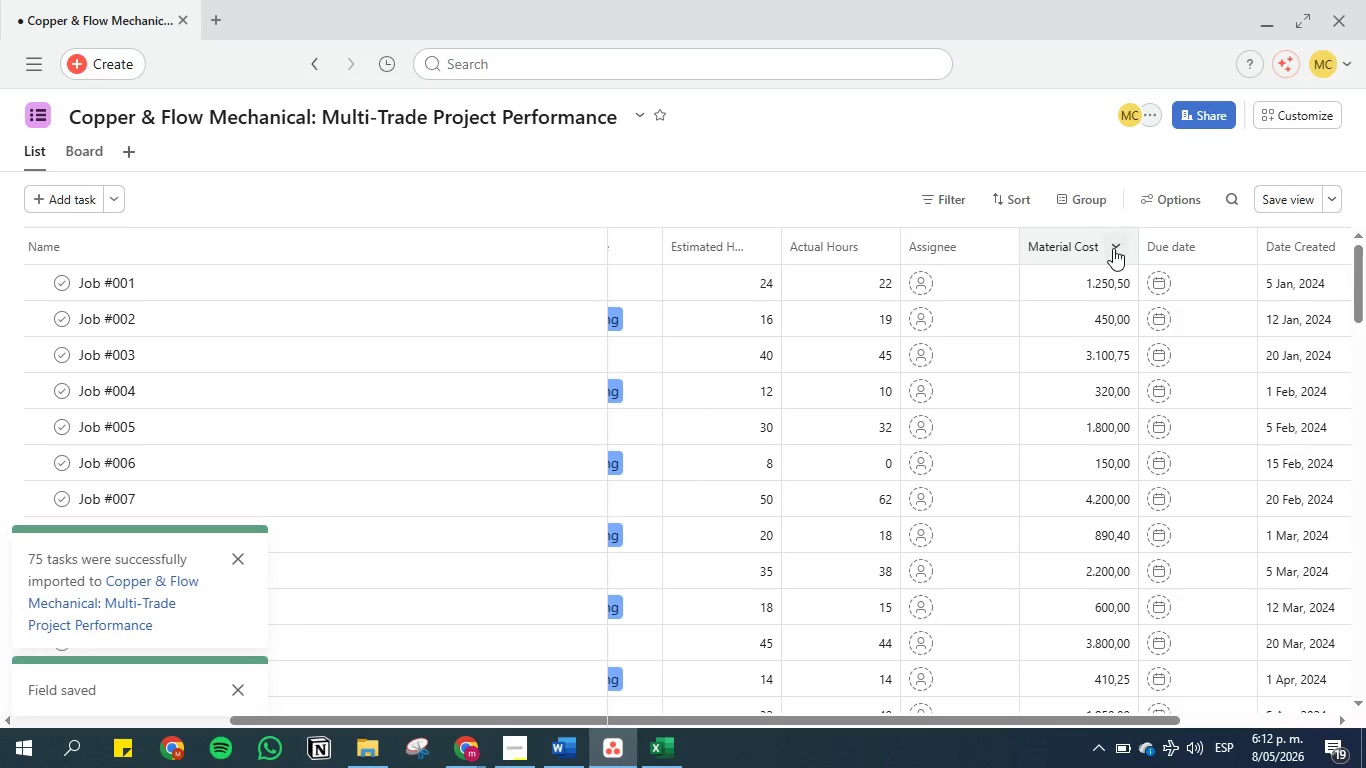 
left_click([1114, 248])
 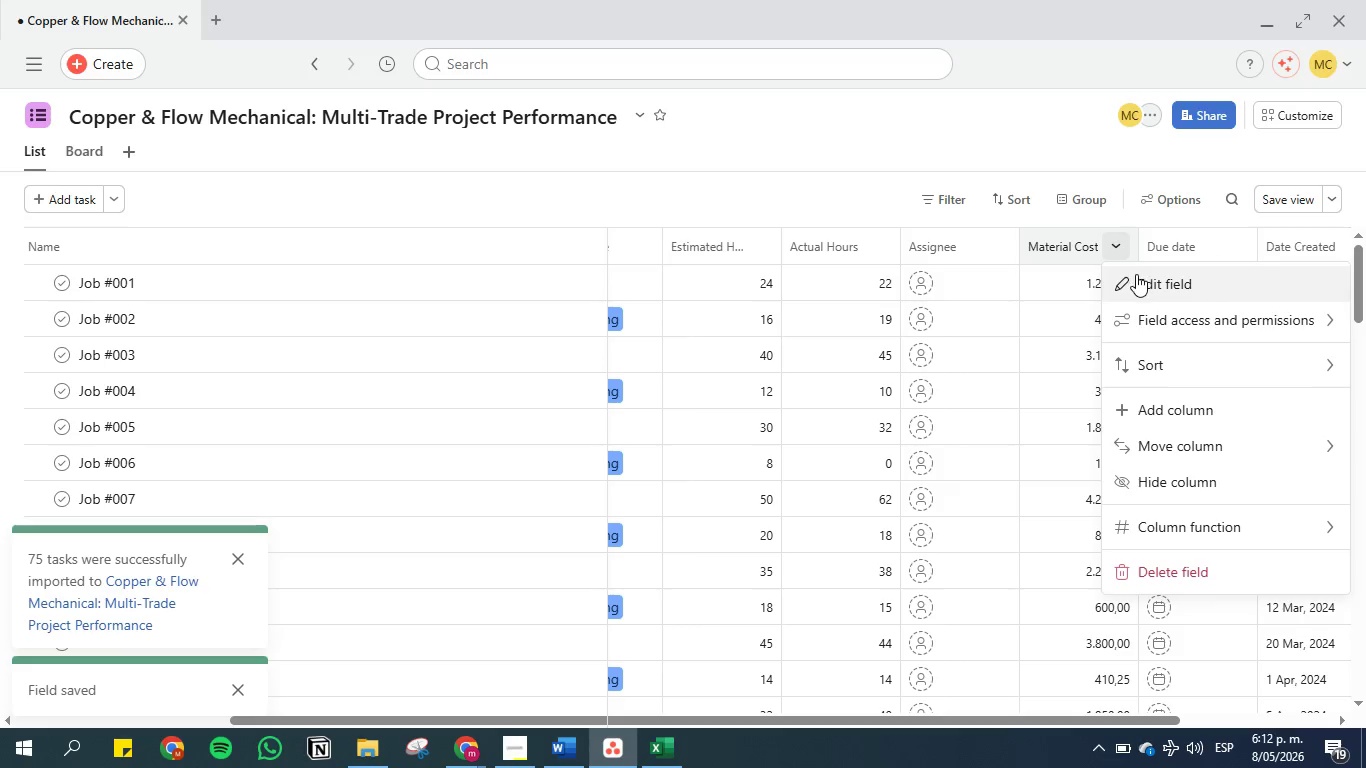 
left_click([1136, 274])
 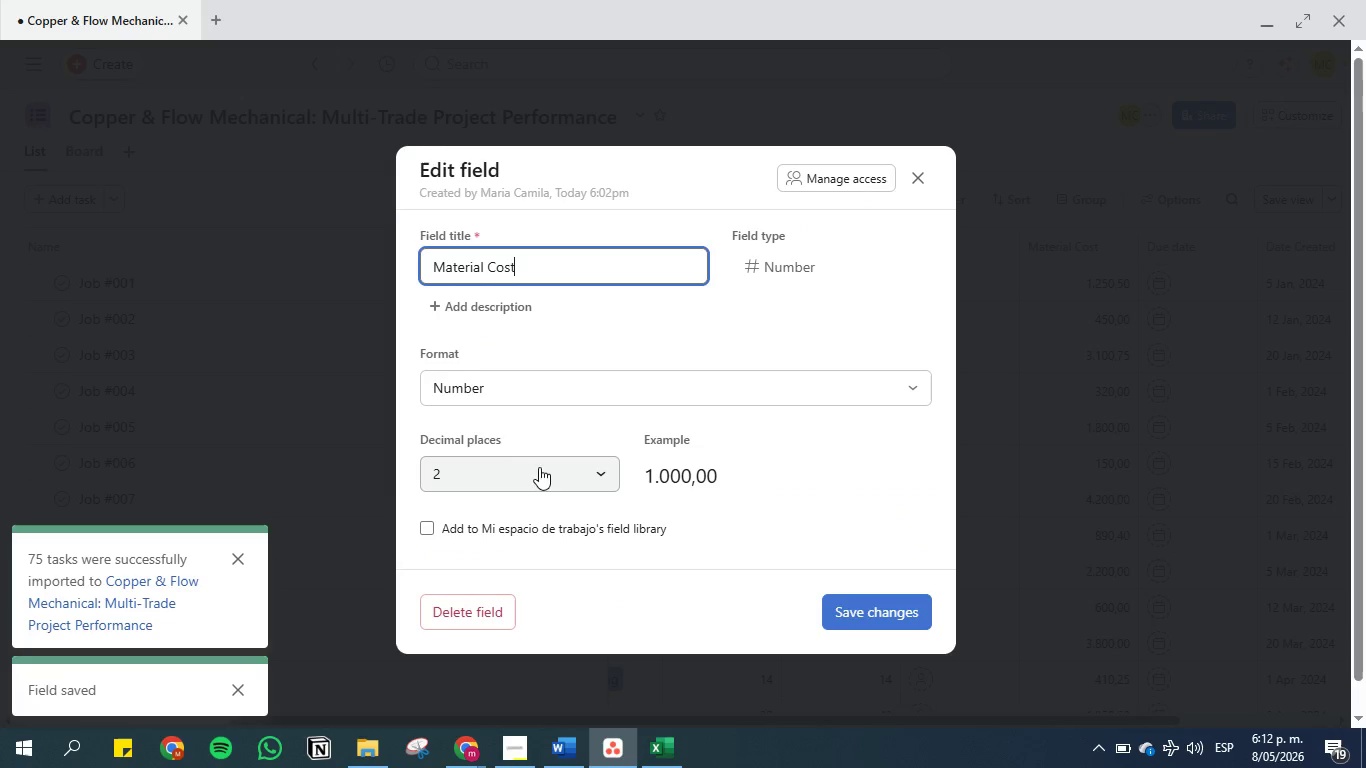 
left_click([550, 372])
 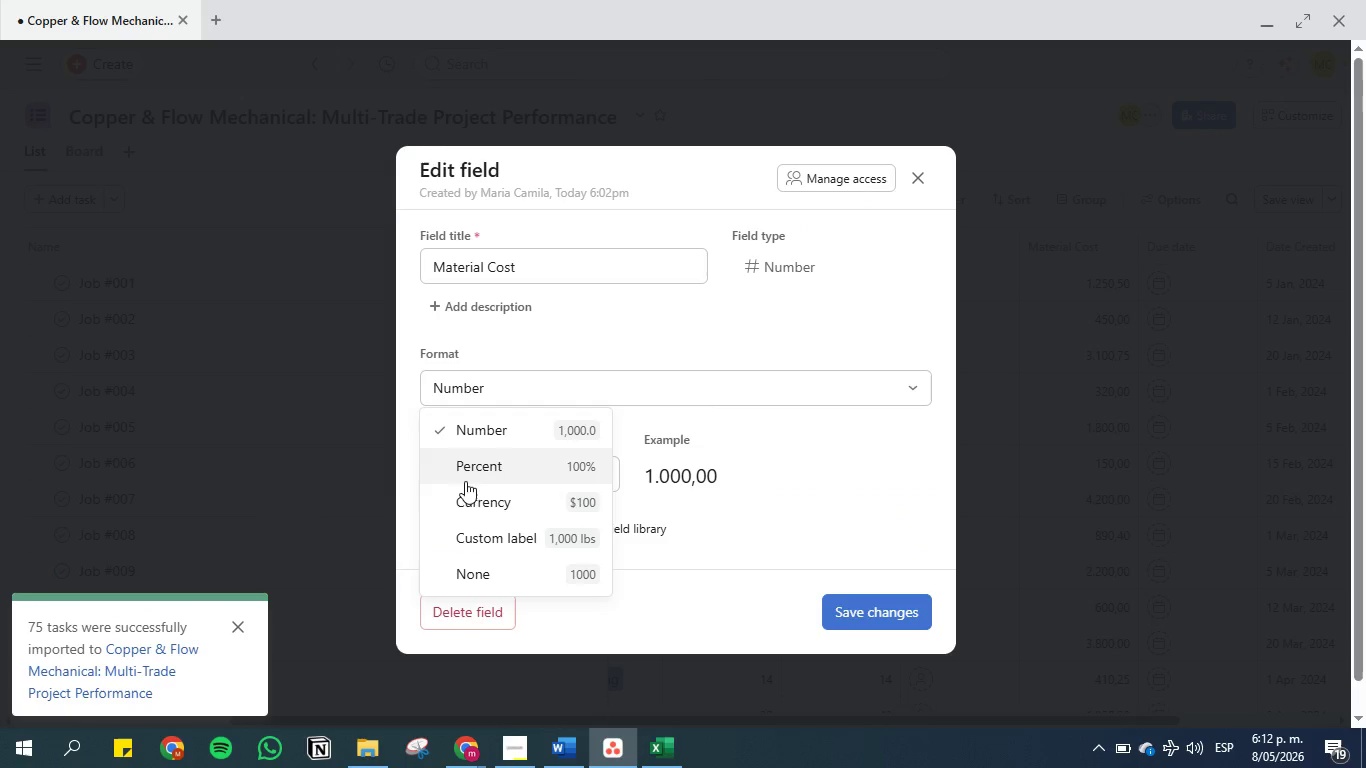 
left_click([468, 505])
 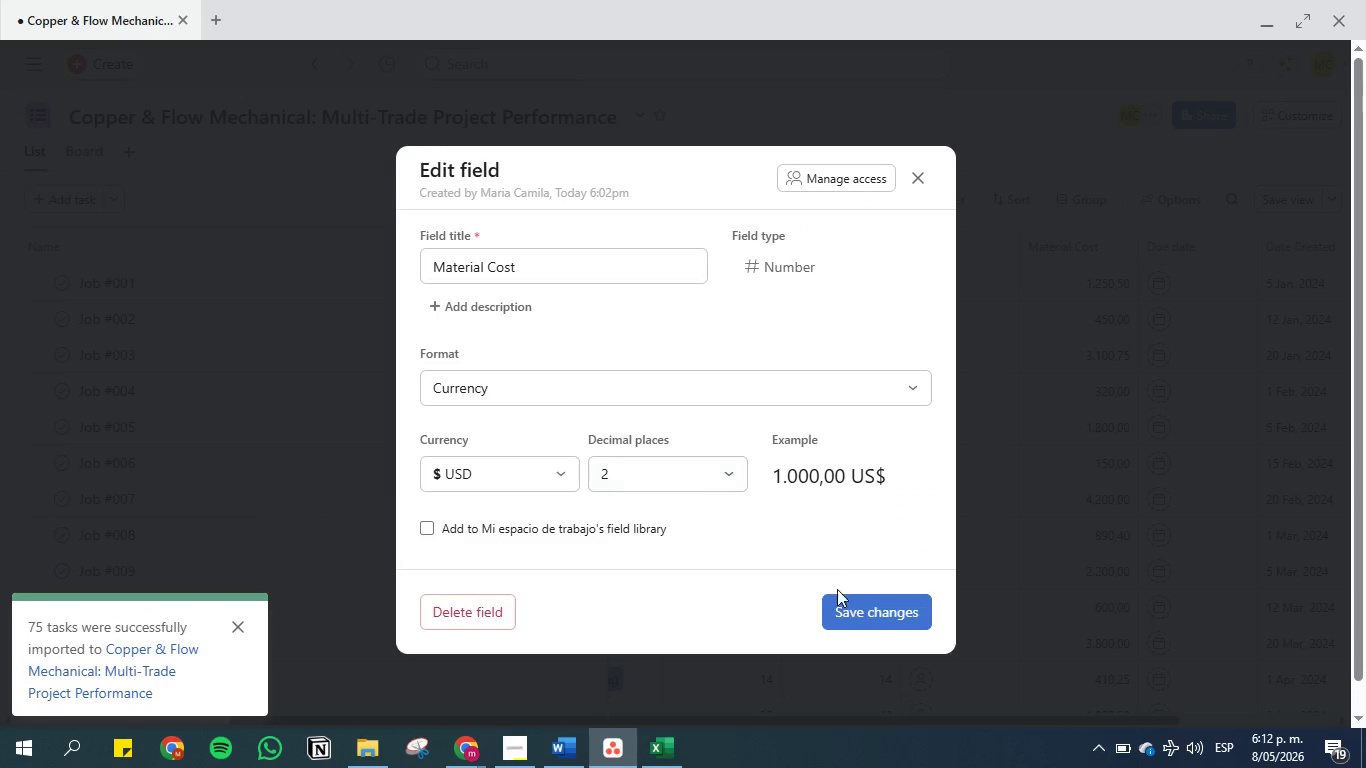 
left_click([863, 617])
 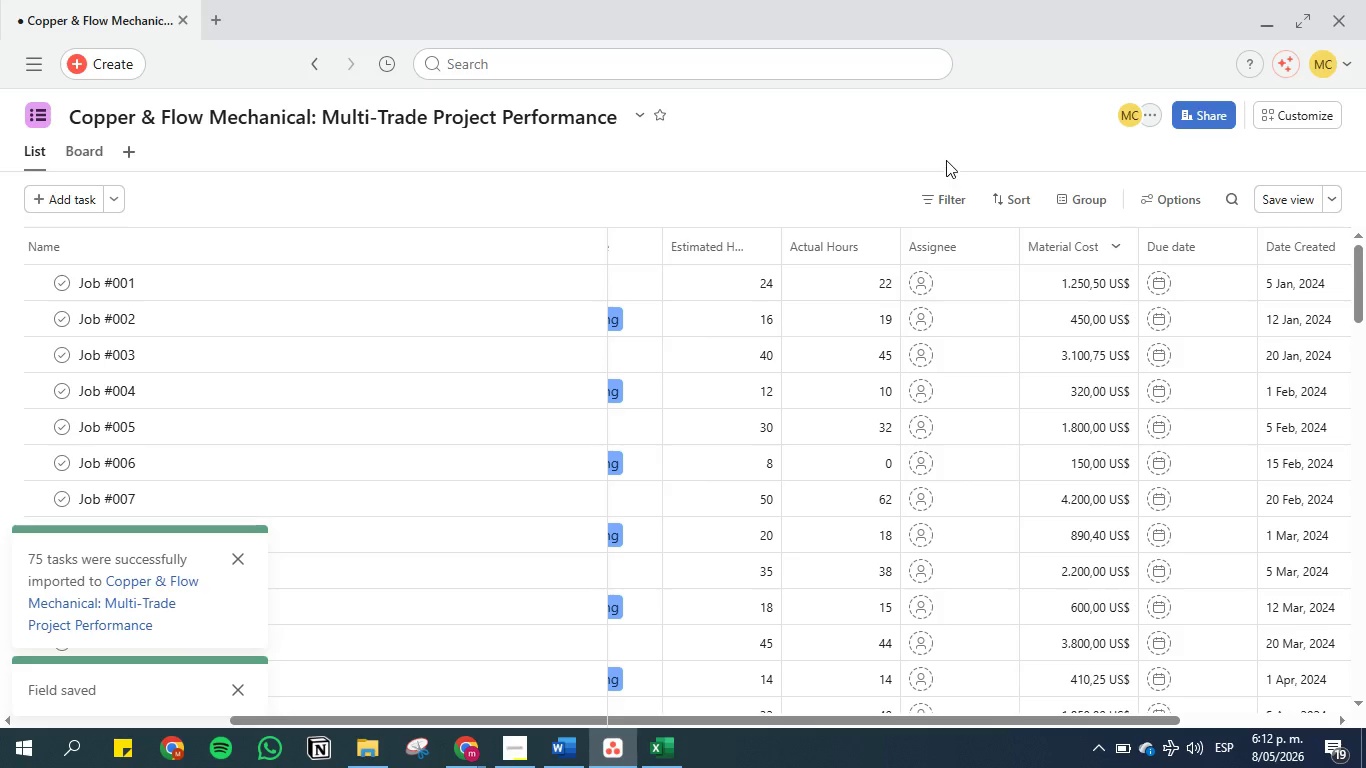 
wait(6.08)
 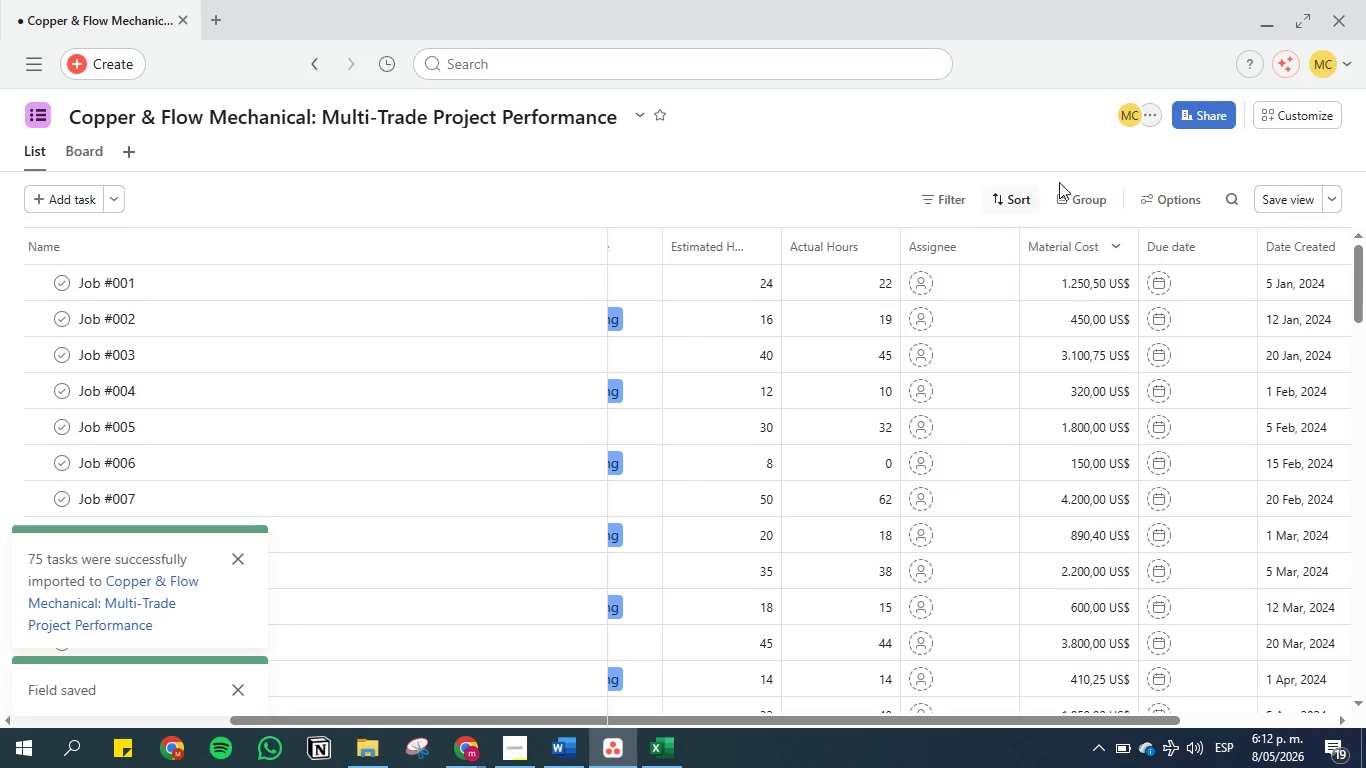 
left_click([660, 751])
 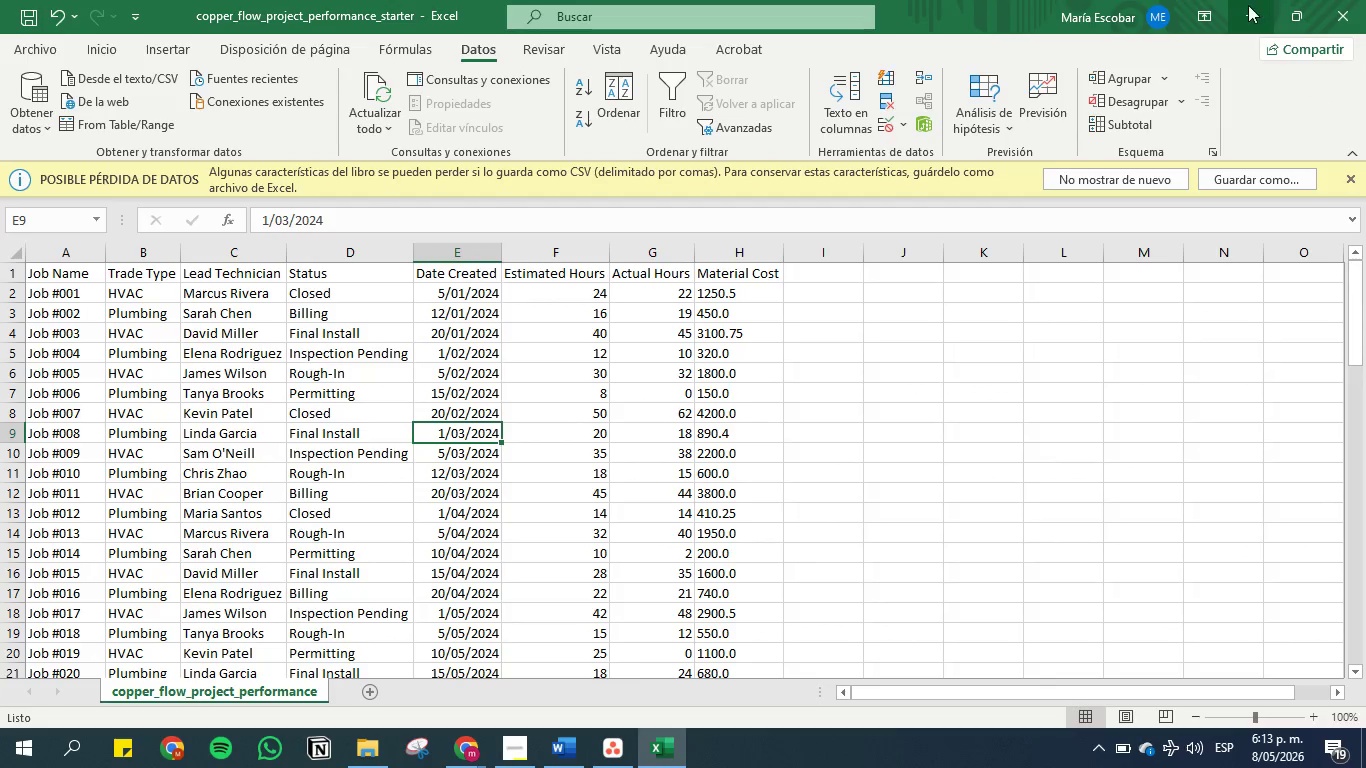 
left_click([1248, 5])
 